 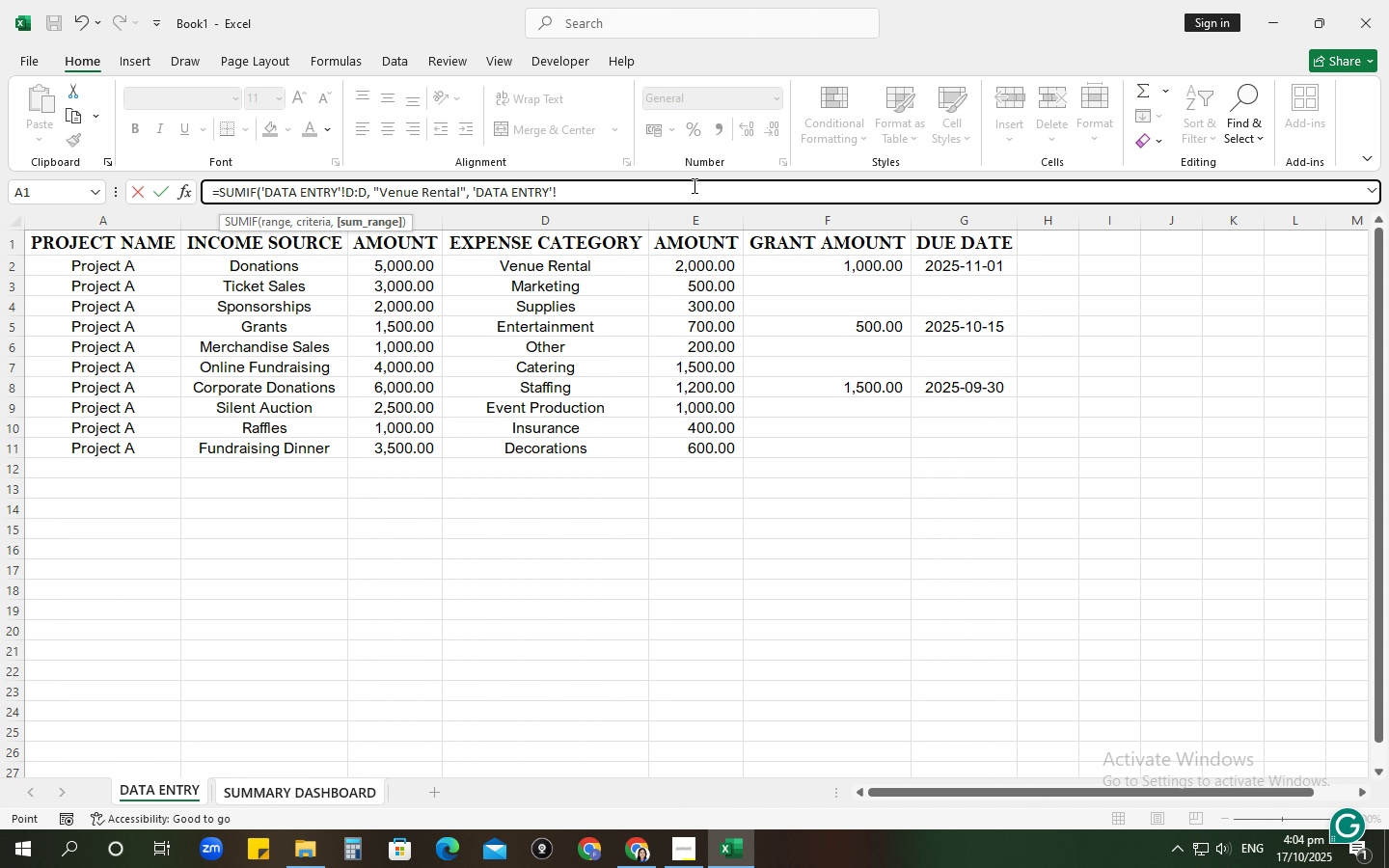 
type(e)
key(Backspace)
type(E:E))
 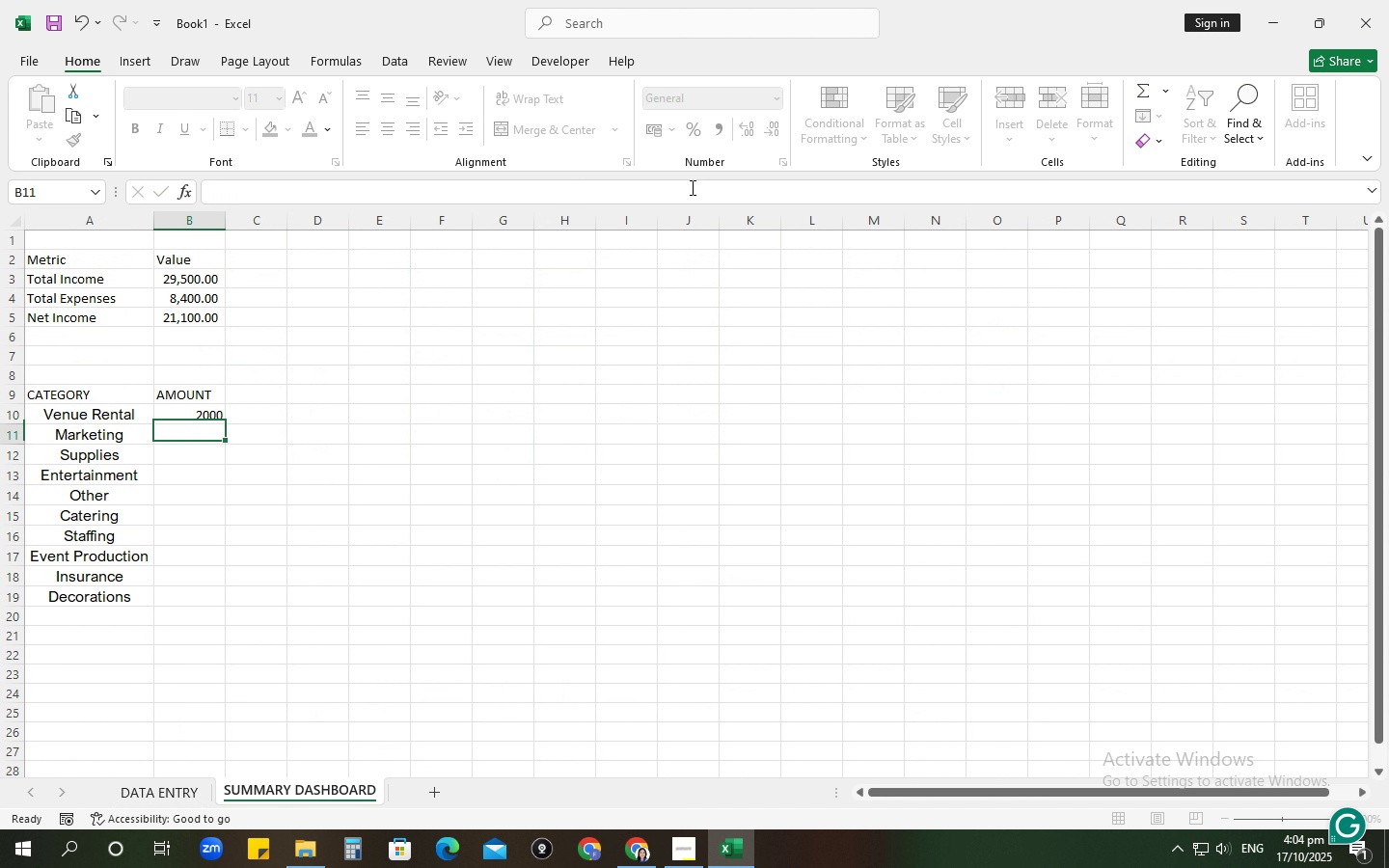 
 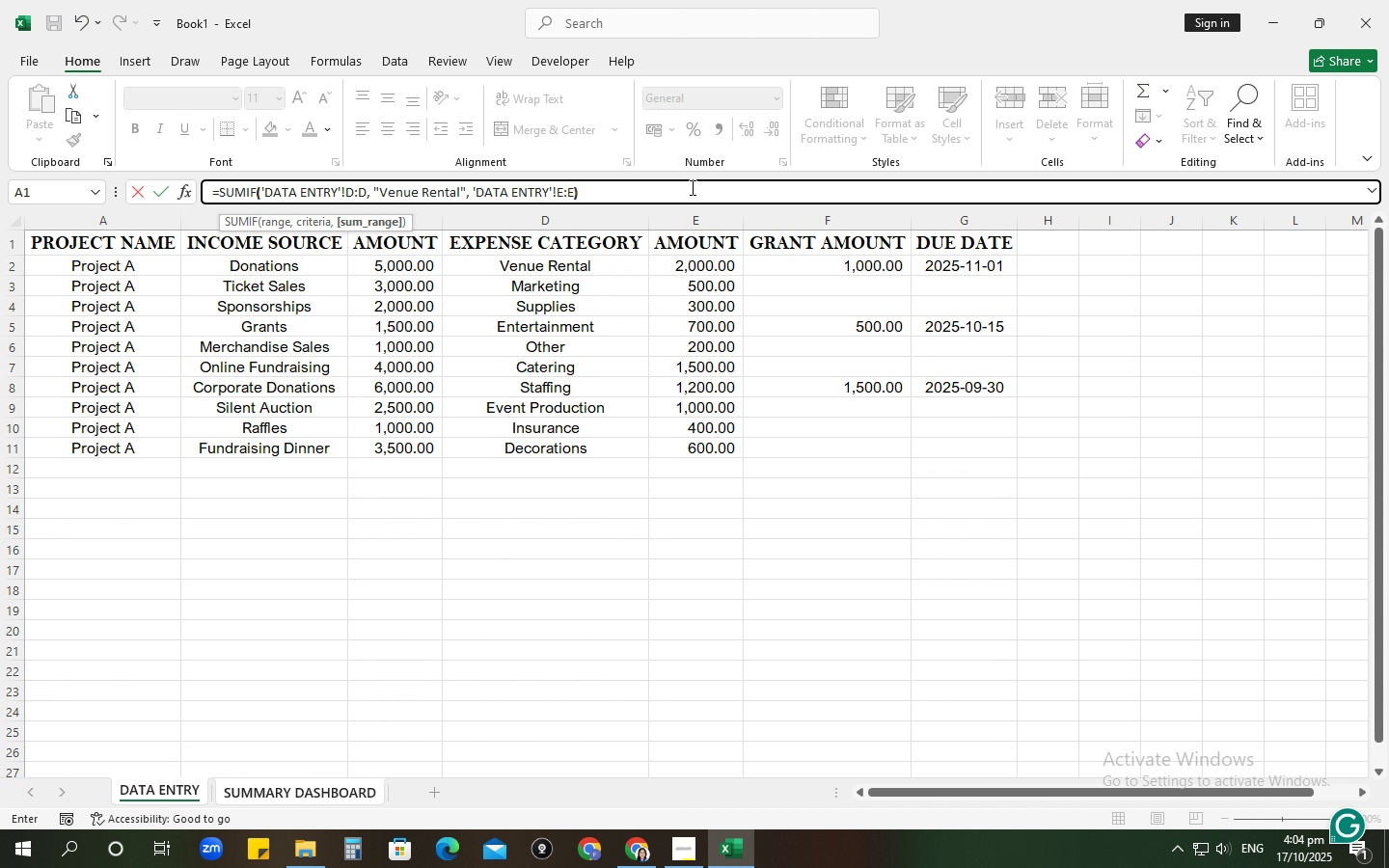 
key(Enter)
 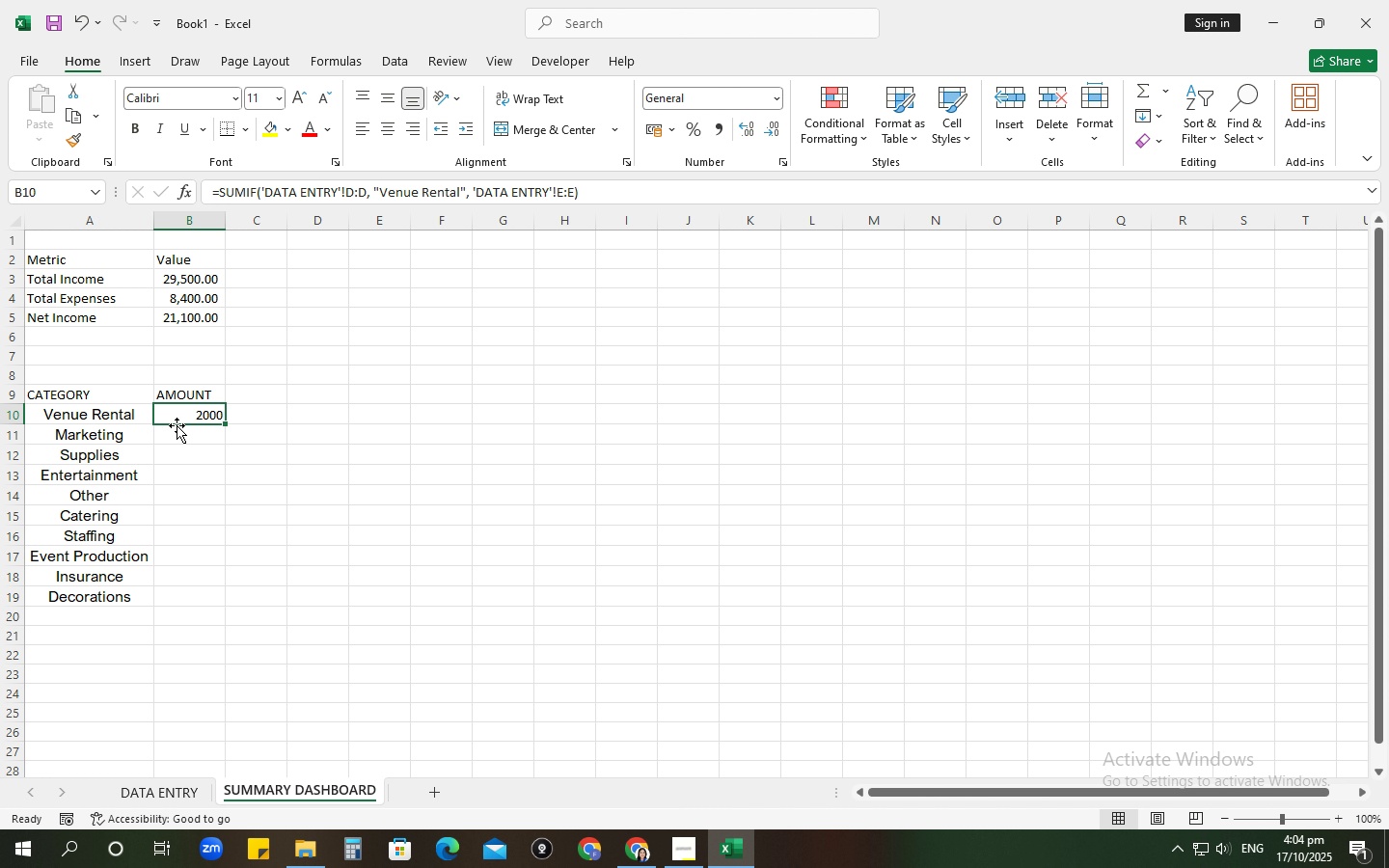 
left_click_drag(start_coordinate=[225, 425], to_coordinate=[203, 606])
 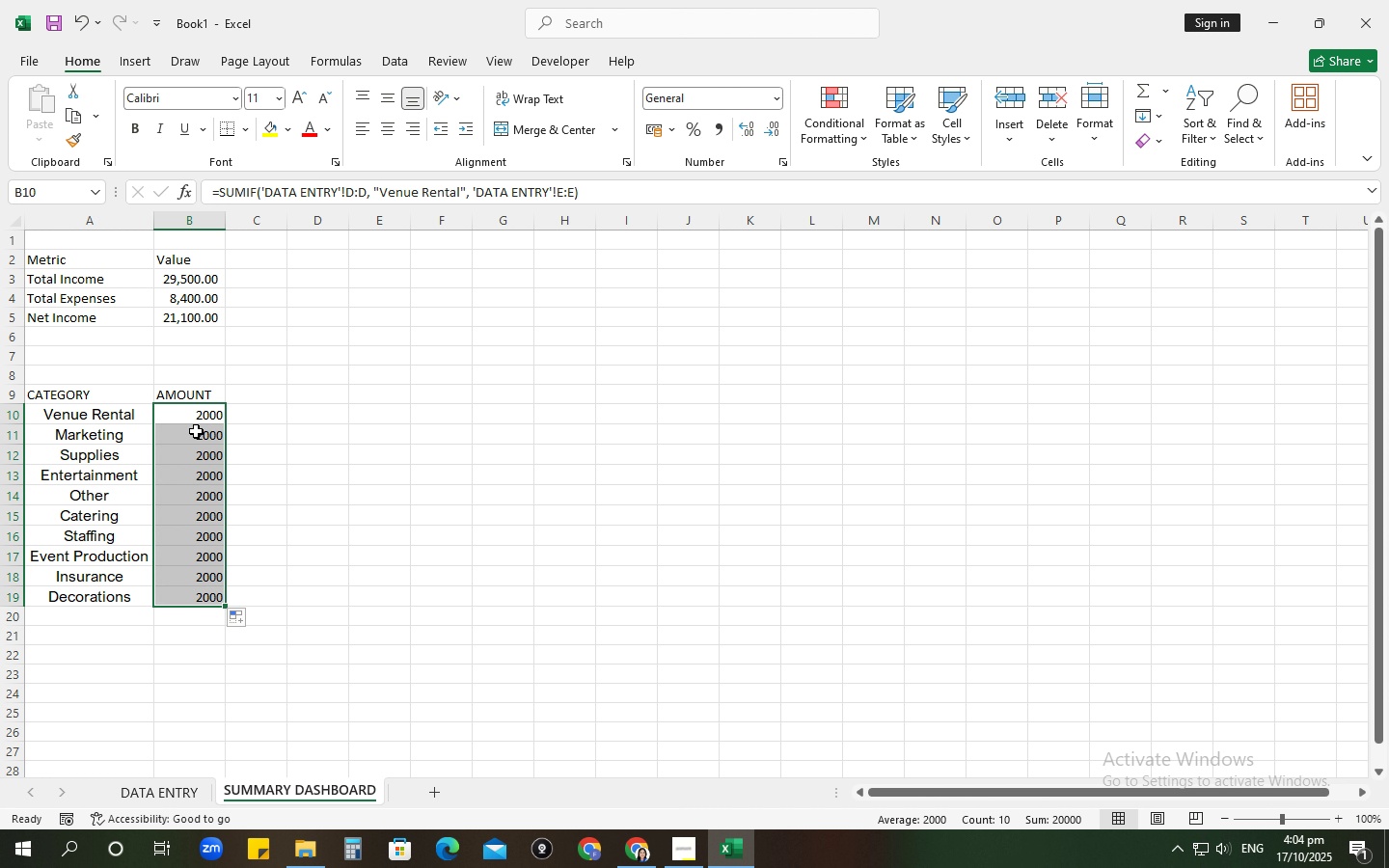 
left_click([196, 431])
 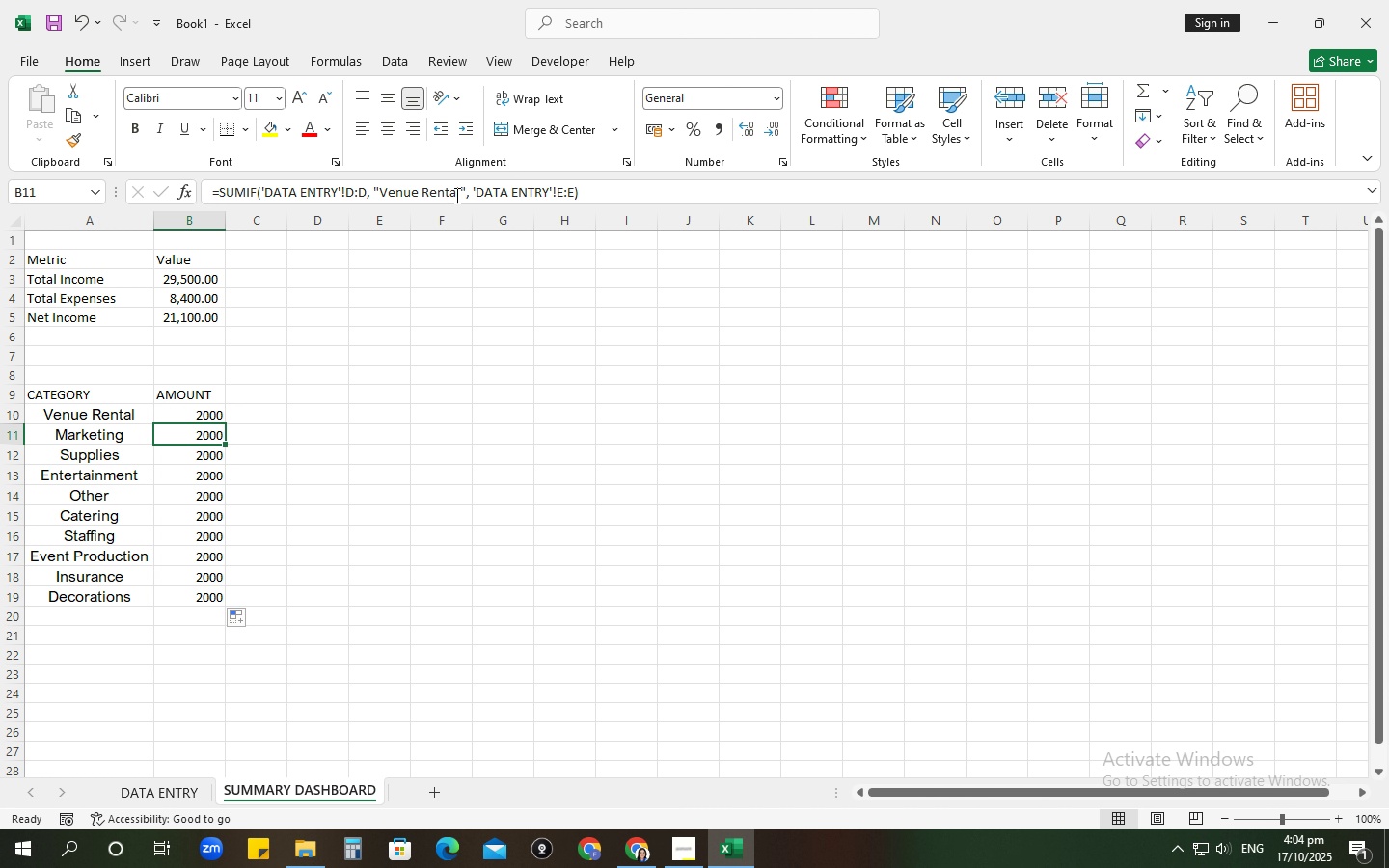 
left_click_drag(start_coordinate=[460, 194], to_coordinate=[382, 198])
 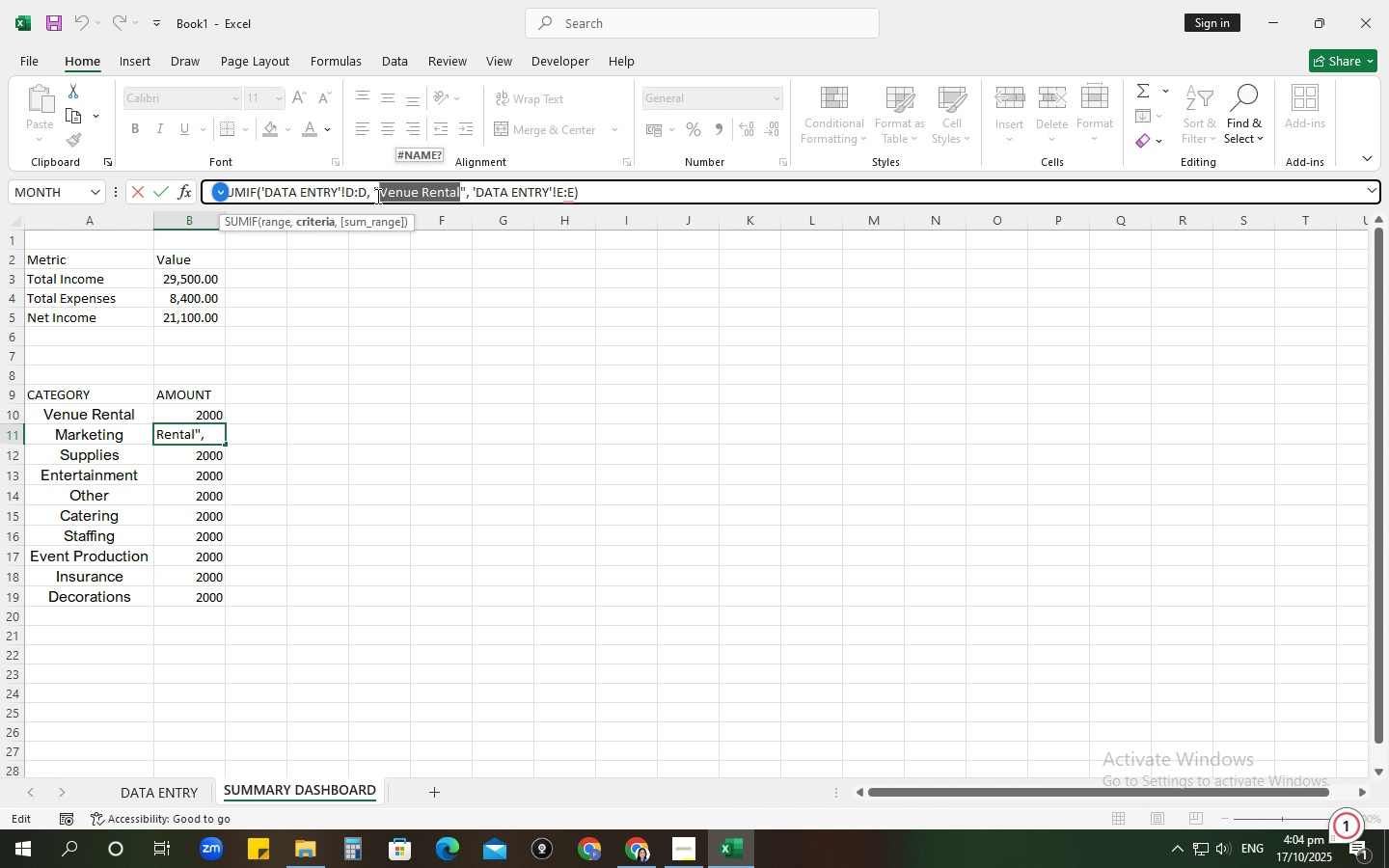 
type(Marketing)
 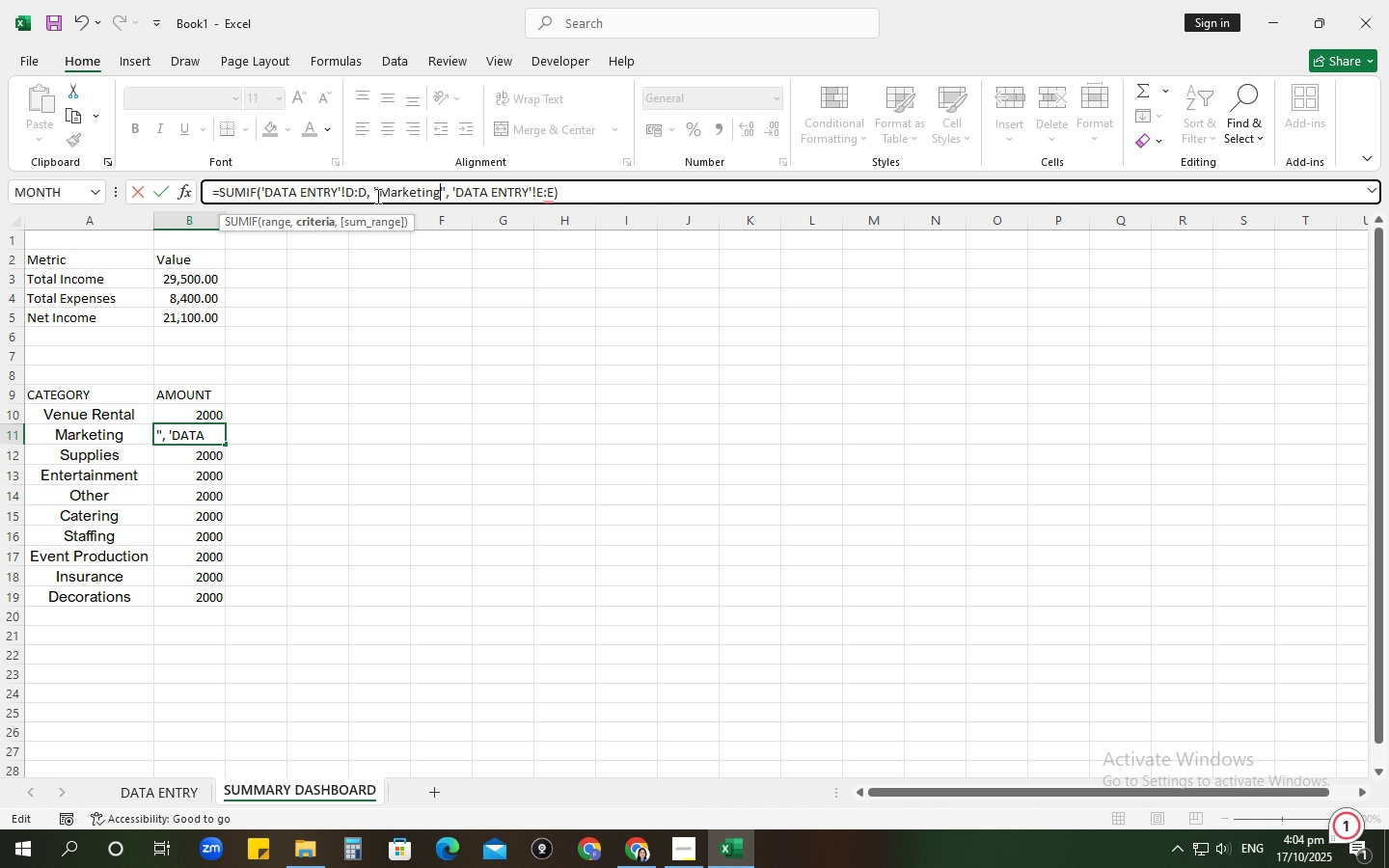 
key(Enter)
 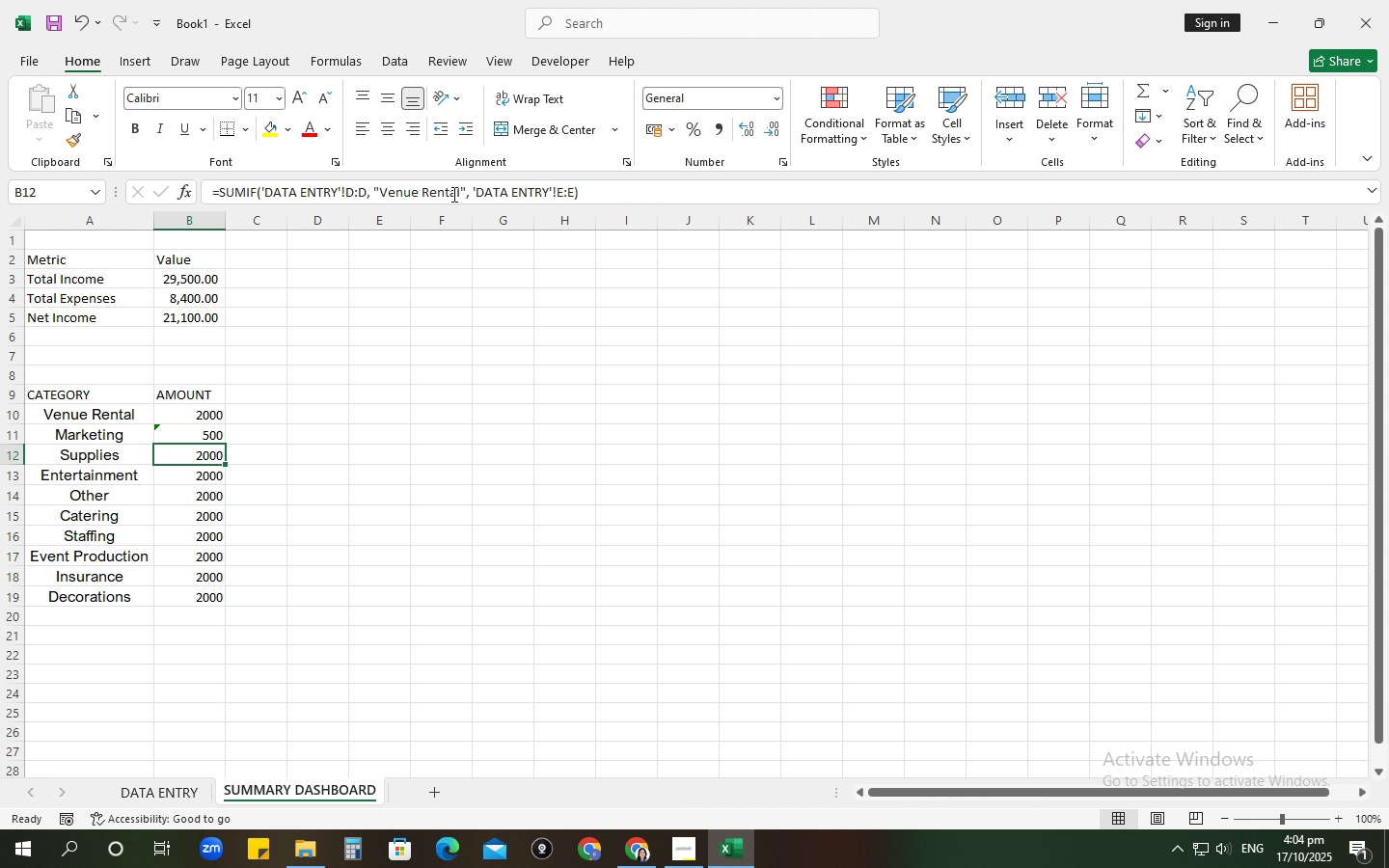 
left_click_drag(start_coordinate=[460, 193], to_coordinate=[378, 198])
 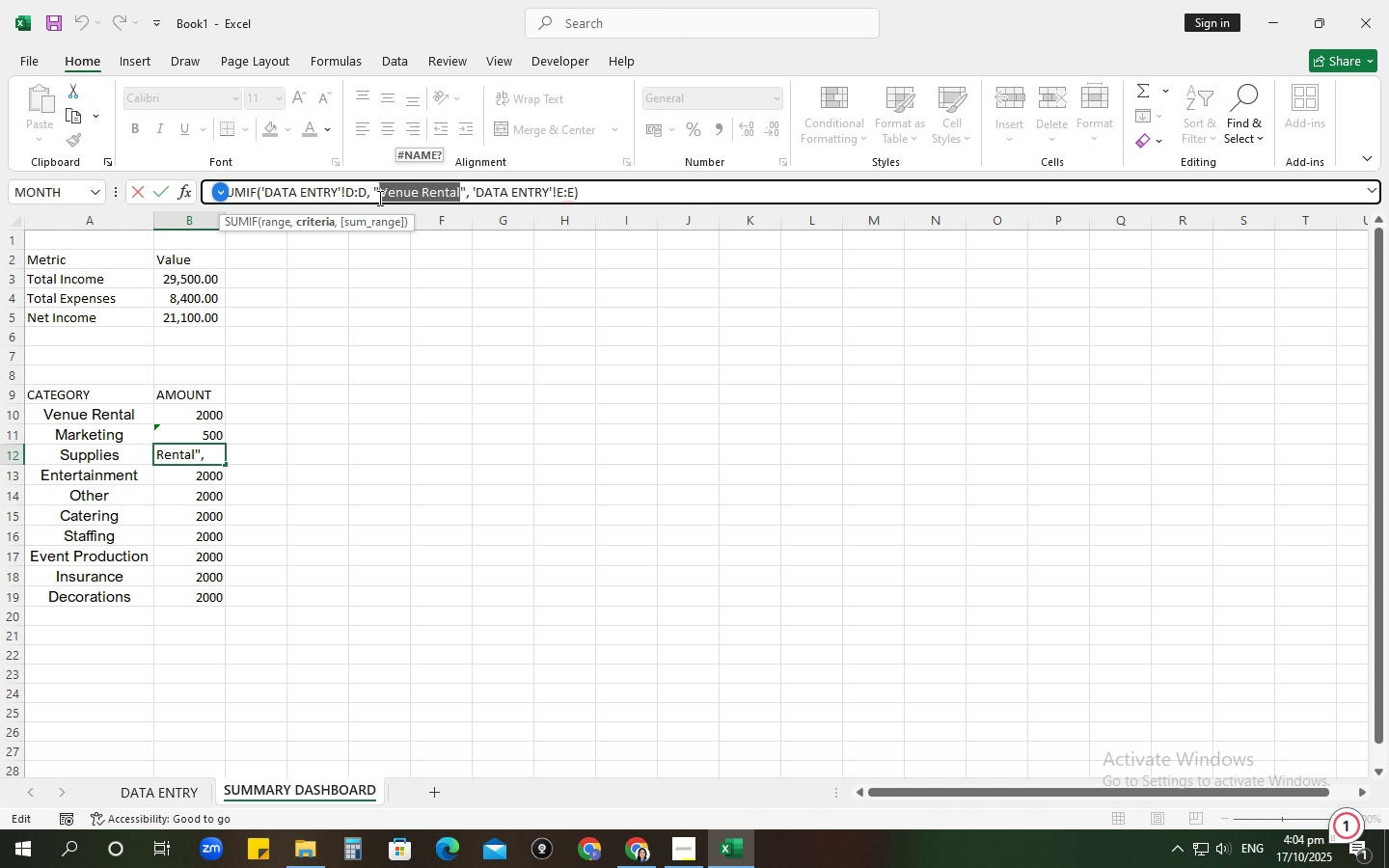 
type(Supplies)
 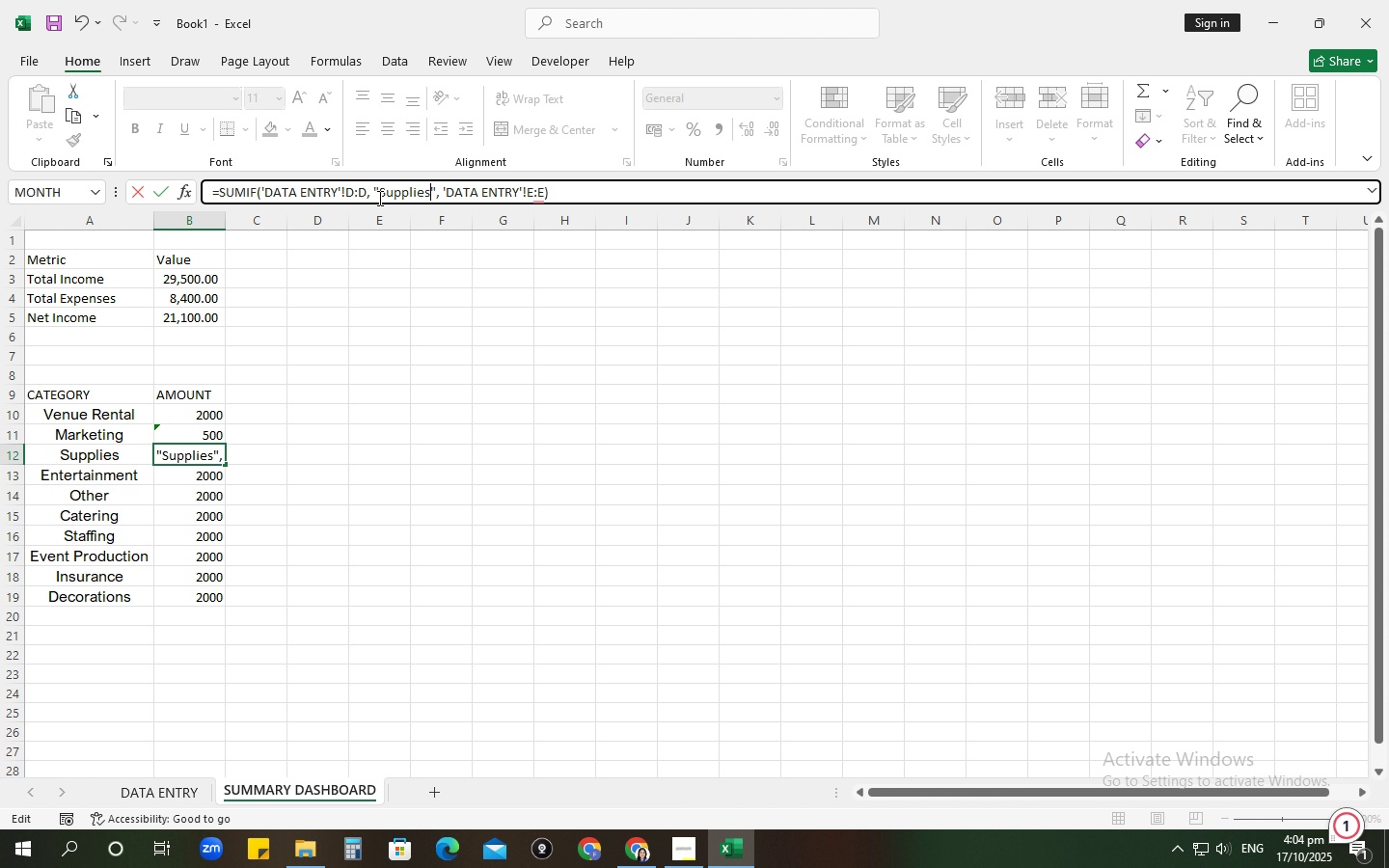 
key(Enter)
 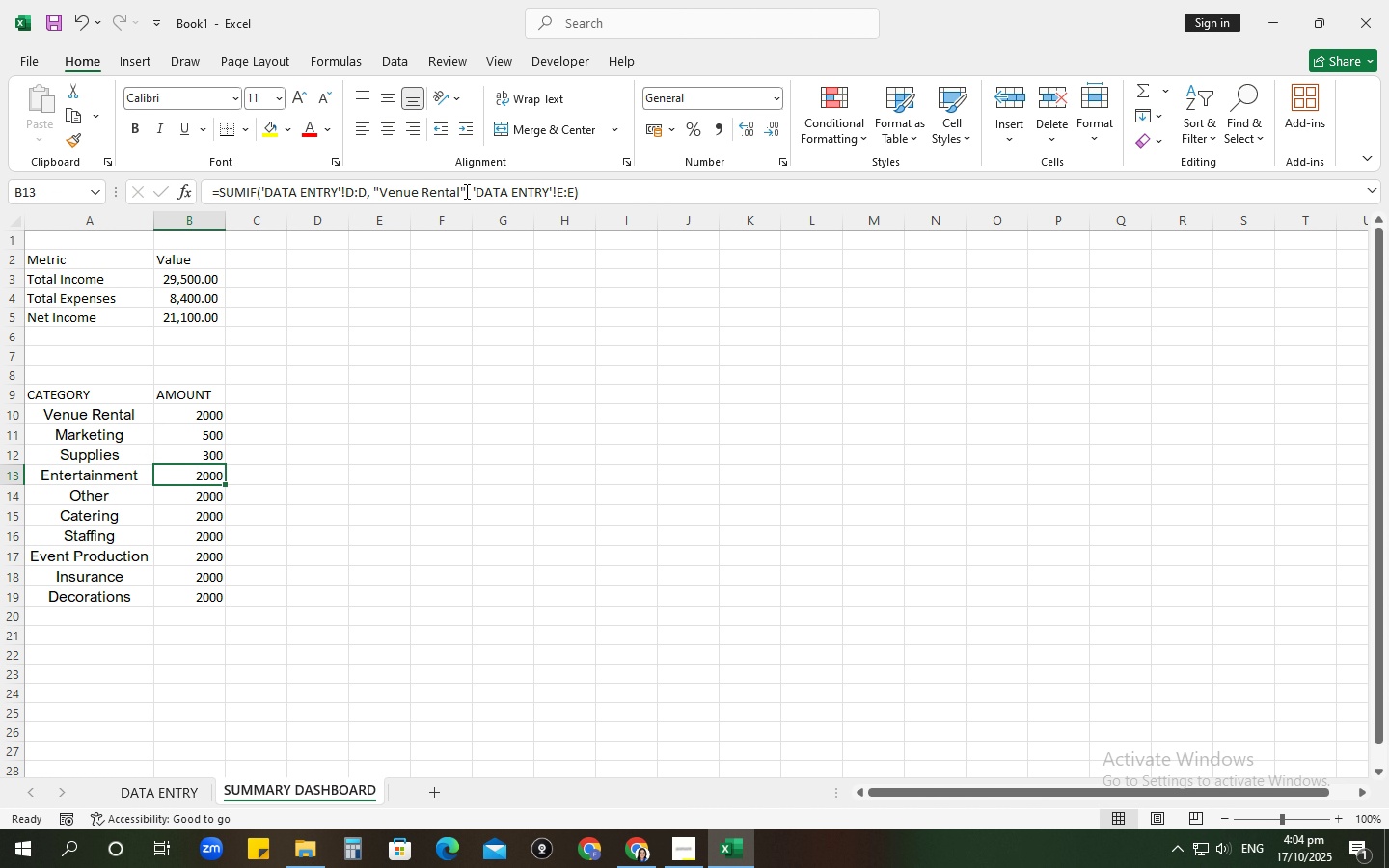 
left_click_drag(start_coordinate=[459, 191], to_coordinate=[381, 193])
 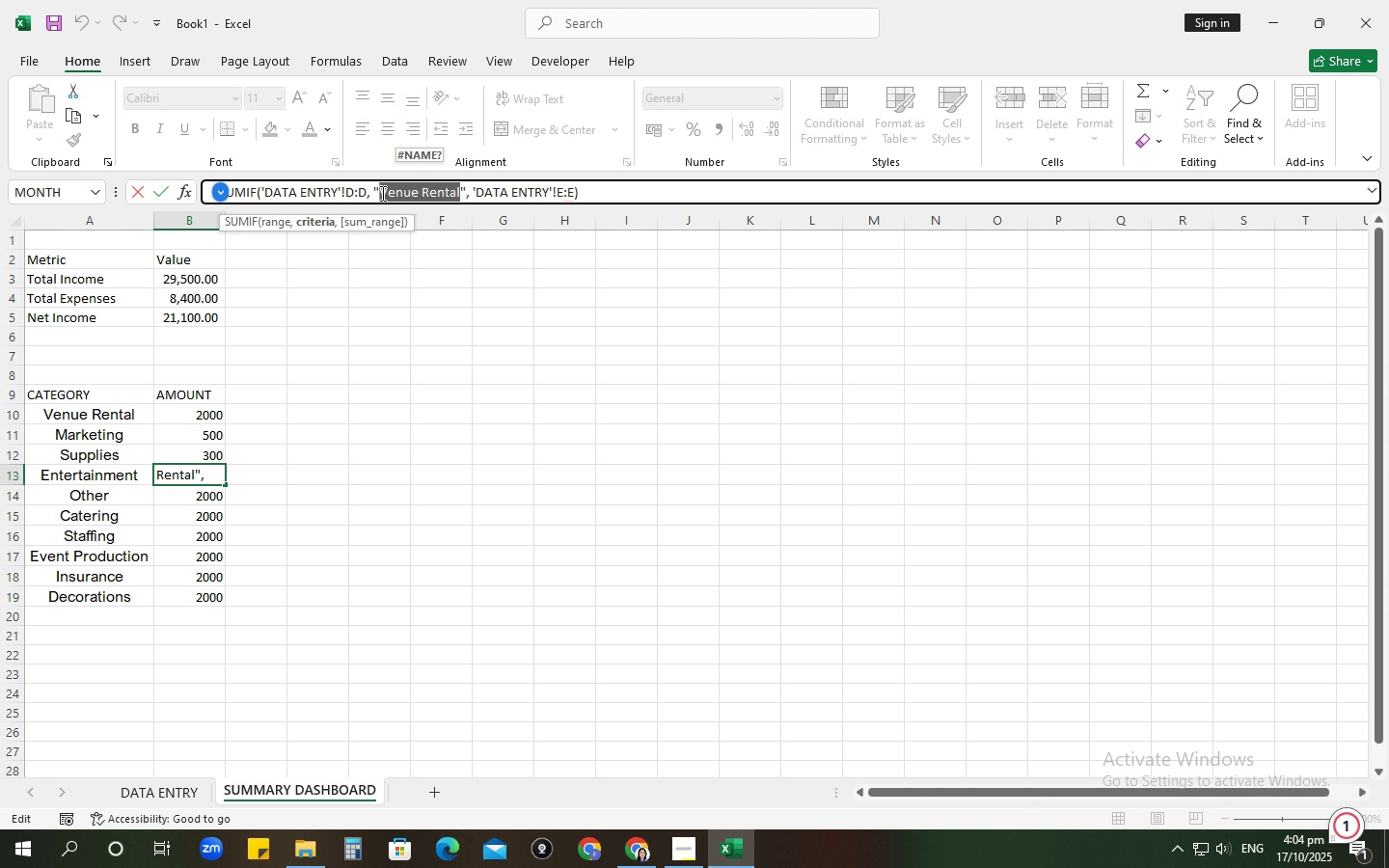 
type(Entertainment)
 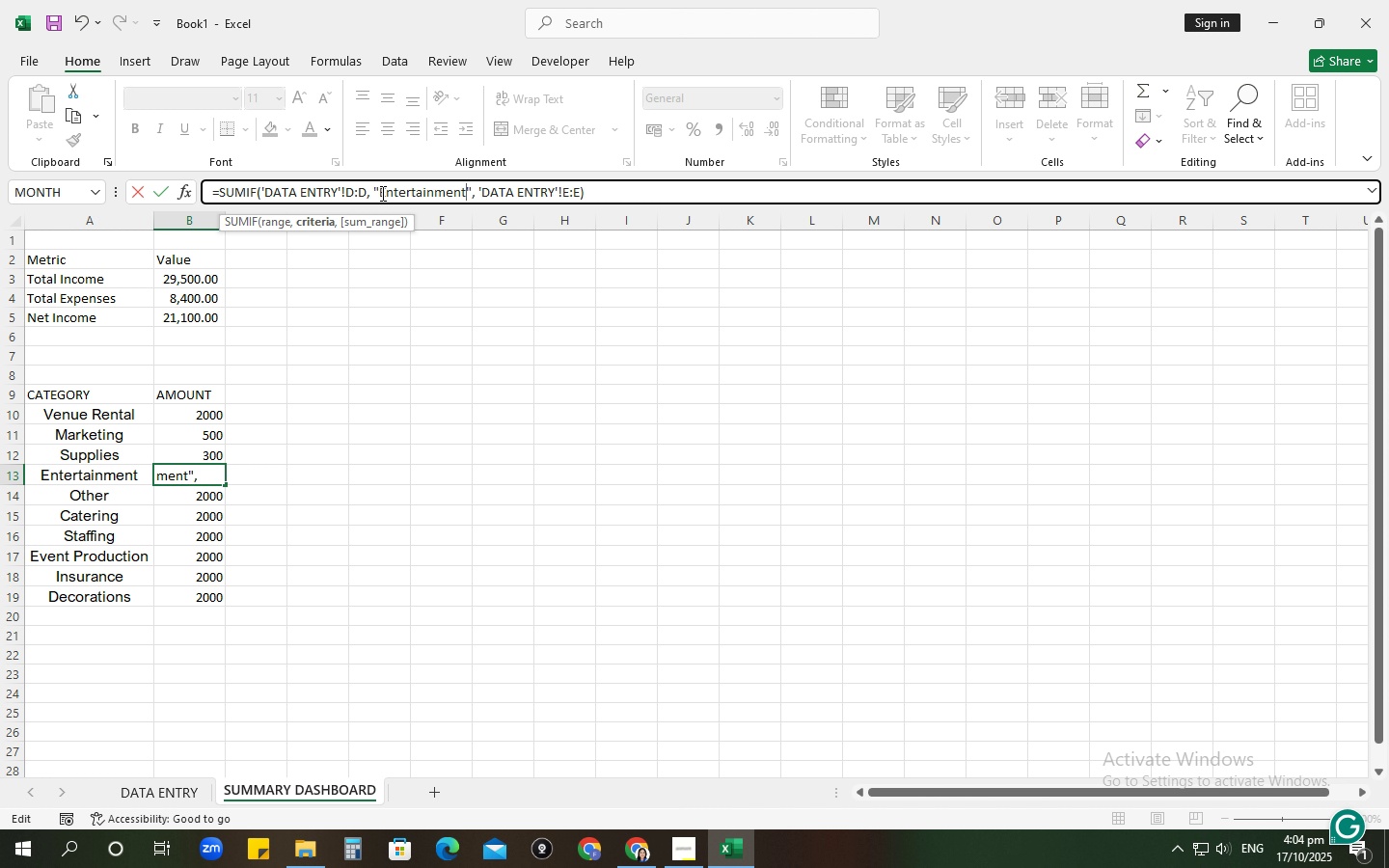 
key(Enter)
 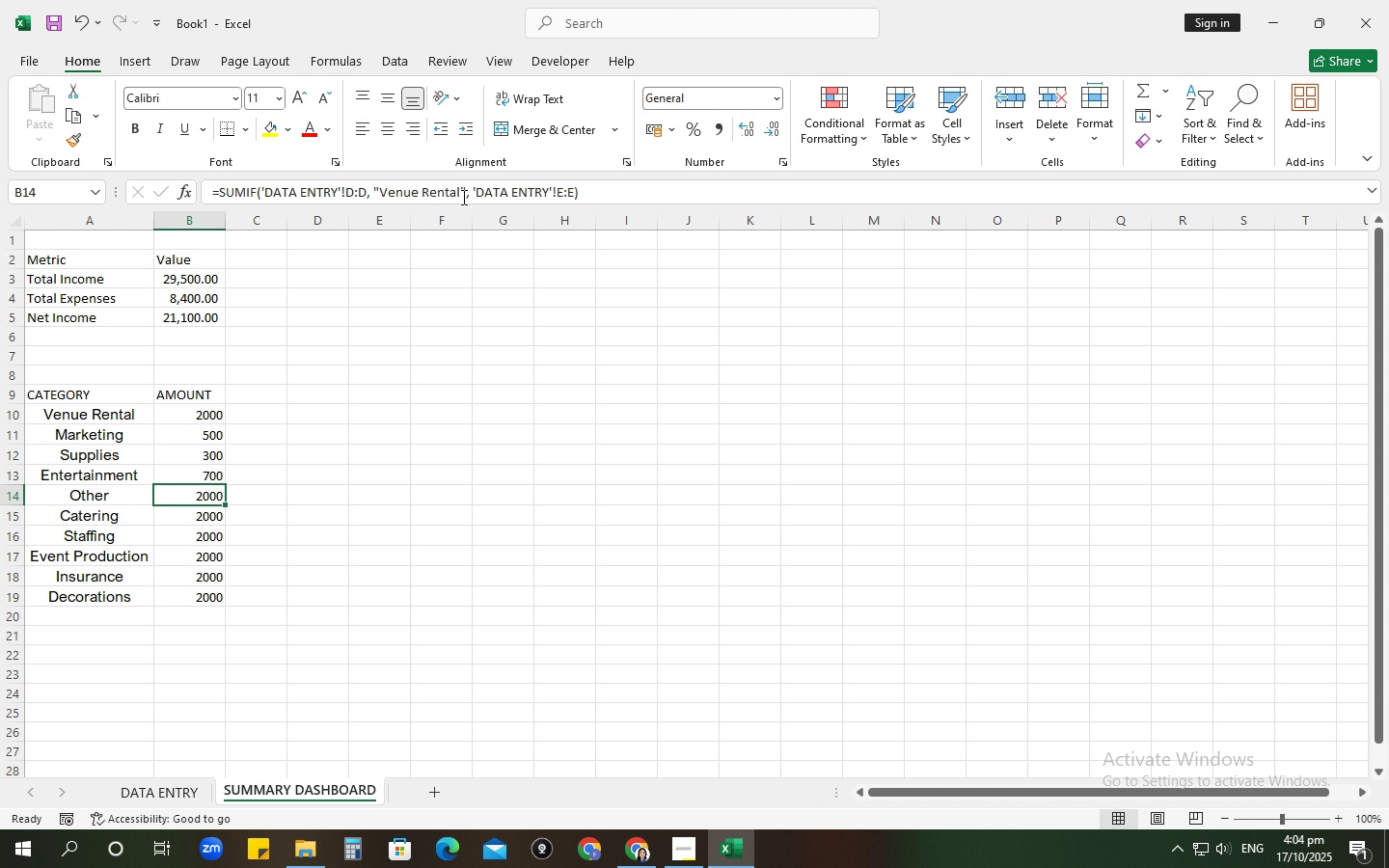 
left_click_drag(start_coordinate=[460, 195], to_coordinate=[380, 185])
 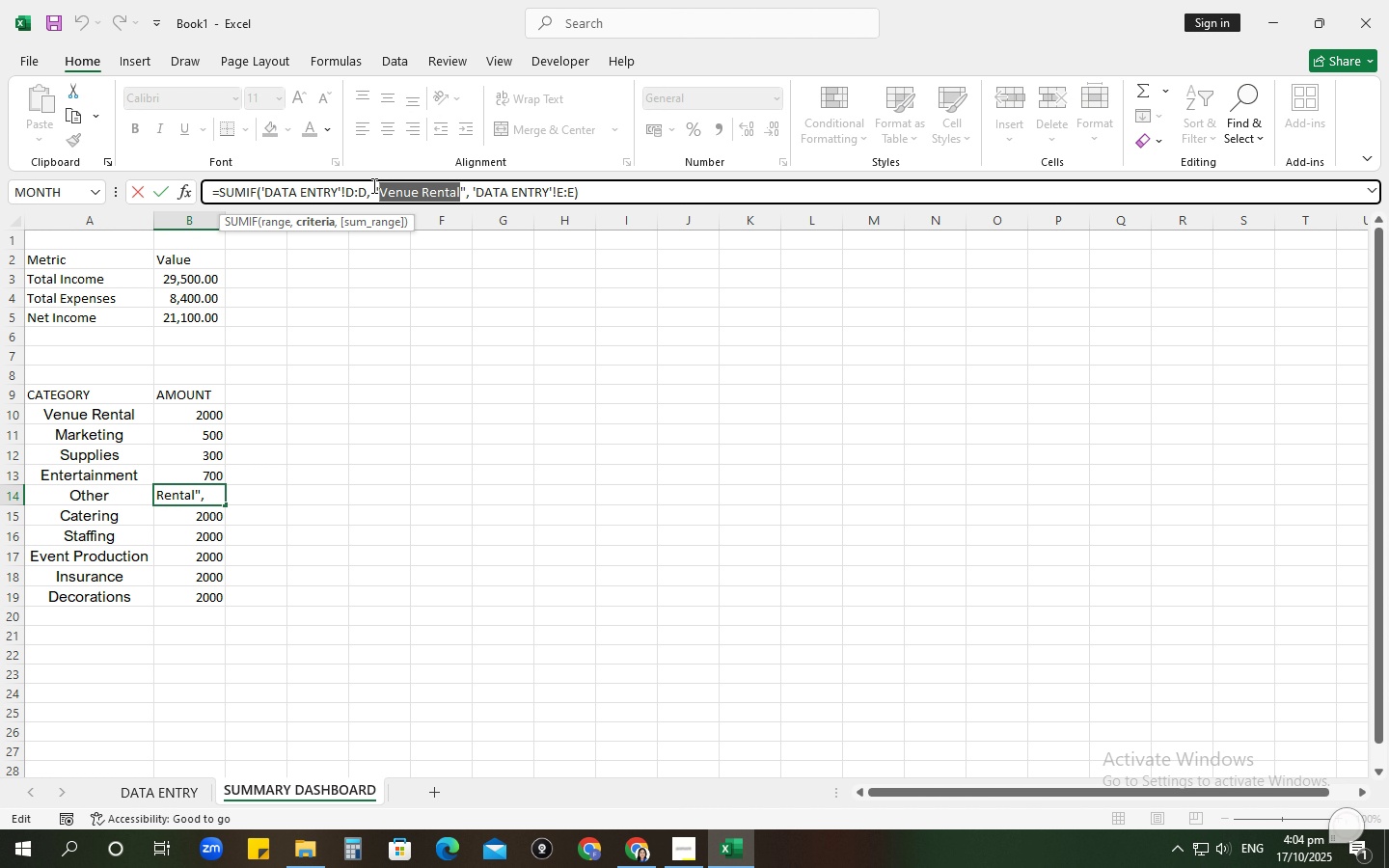 
type(Other)
 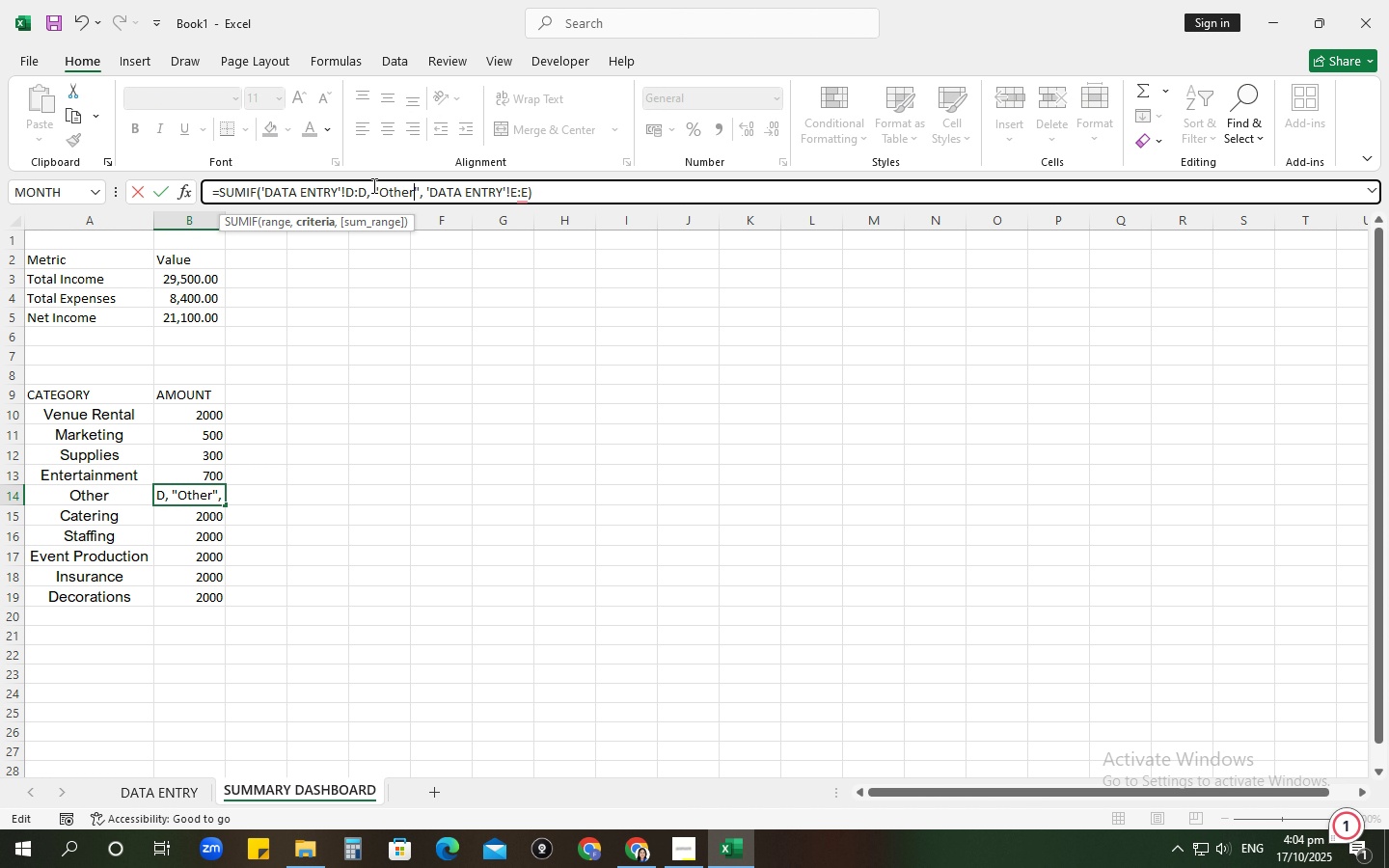 
key(Enter)
 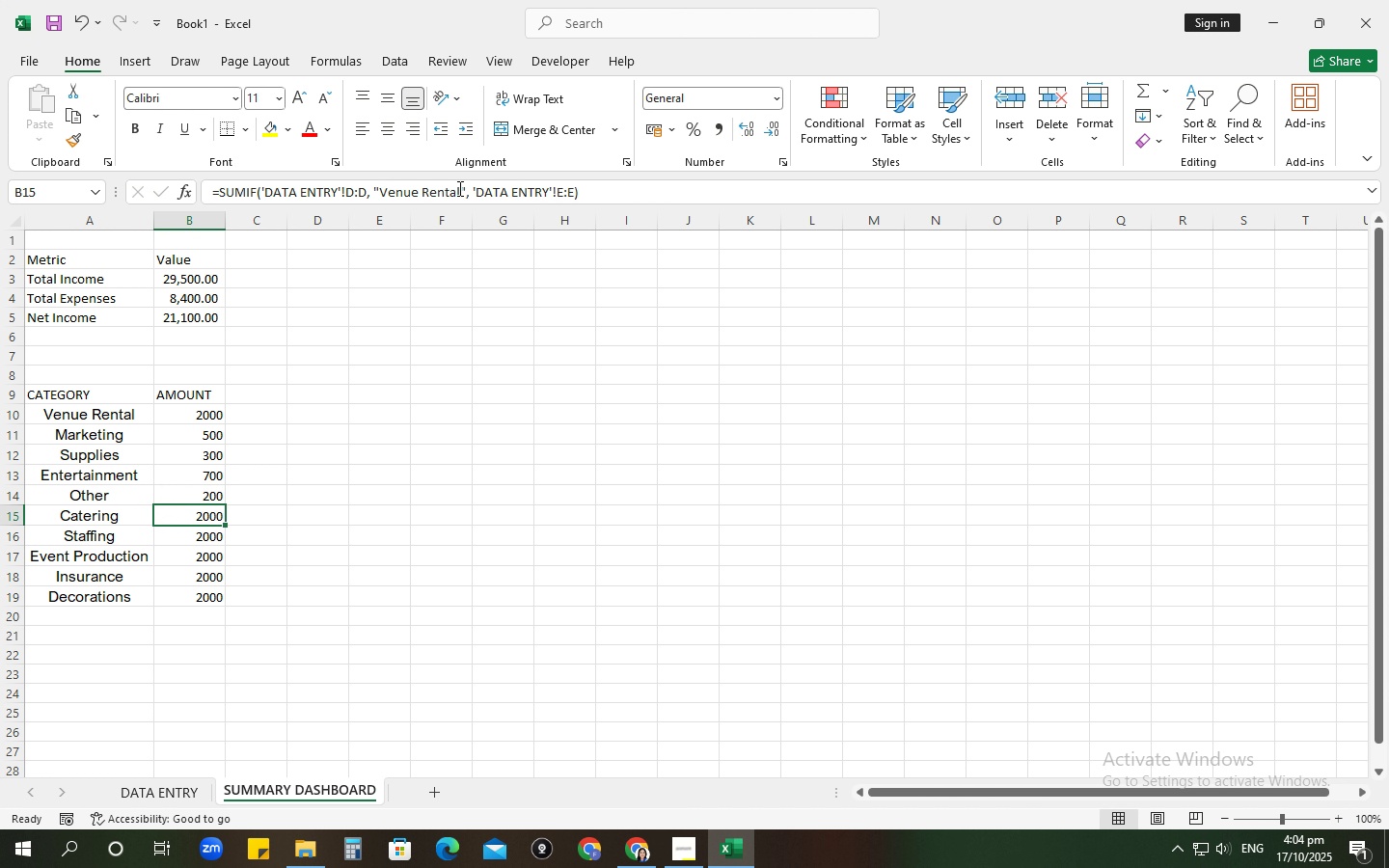 
left_click_drag(start_coordinate=[458, 189], to_coordinate=[428, 191])
 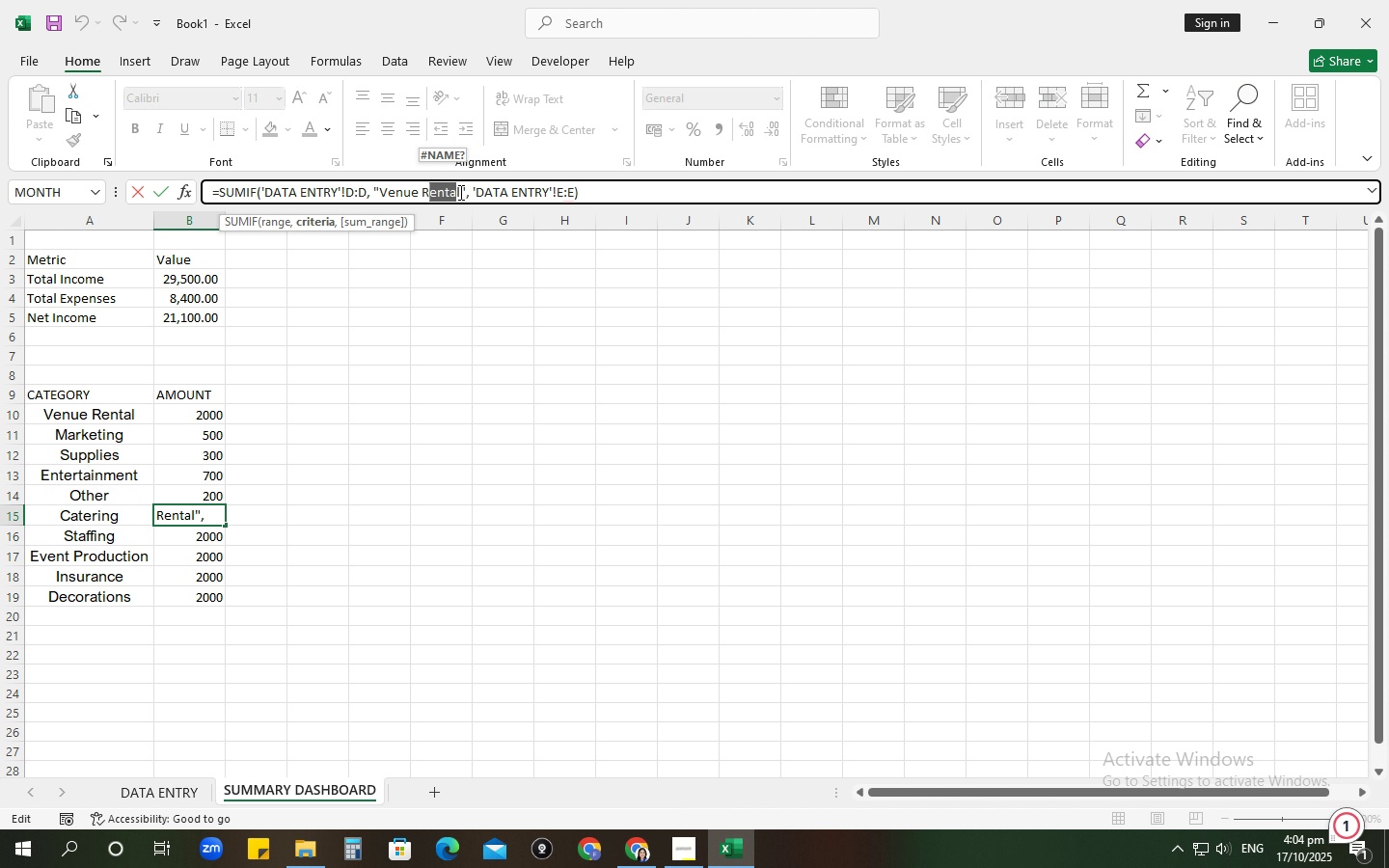 
left_click_drag(start_coordinate=[459, 192], to_coordinate=[379, 188])
 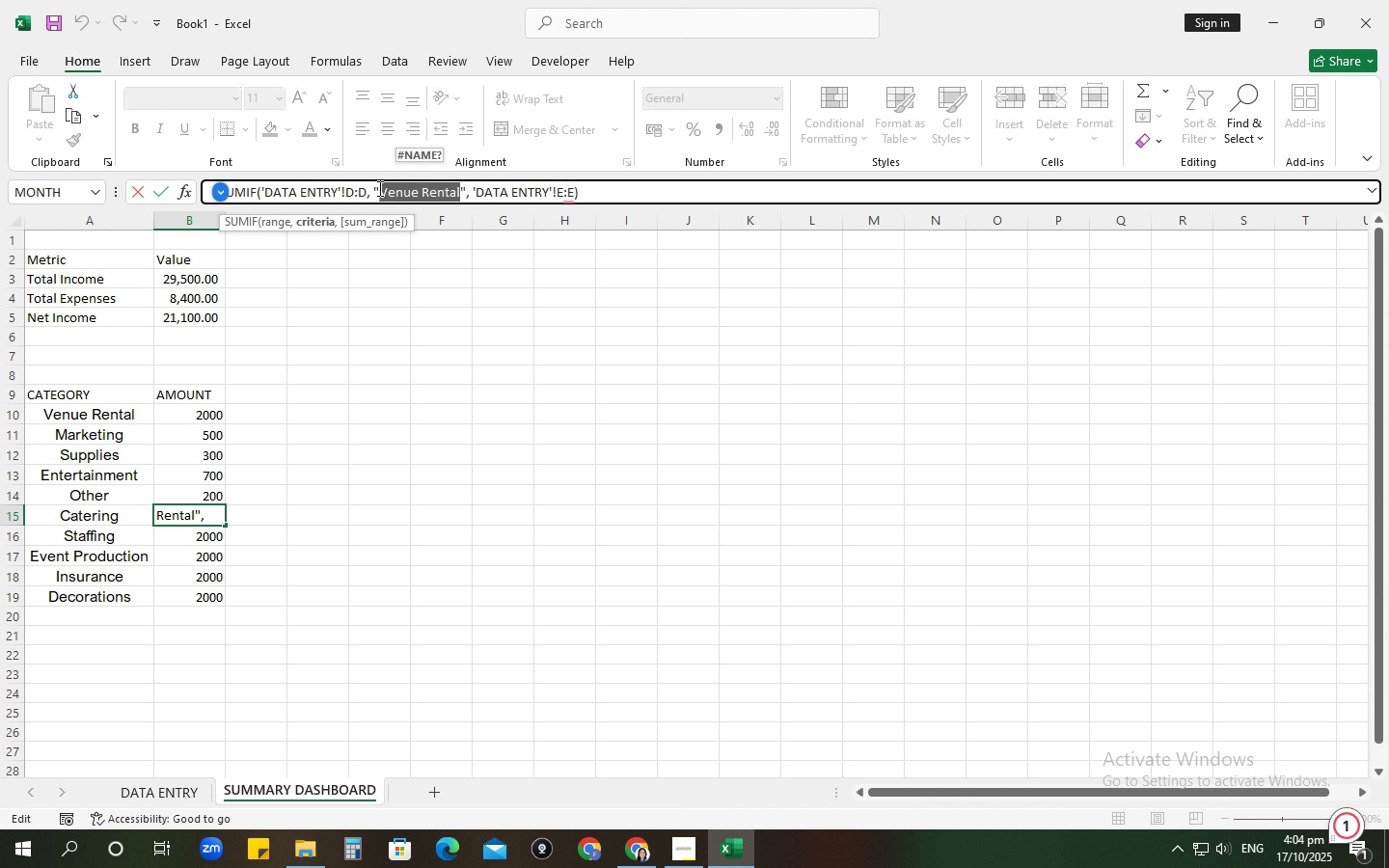 
type(Caterg)
key(Backspace)
type(ing)
 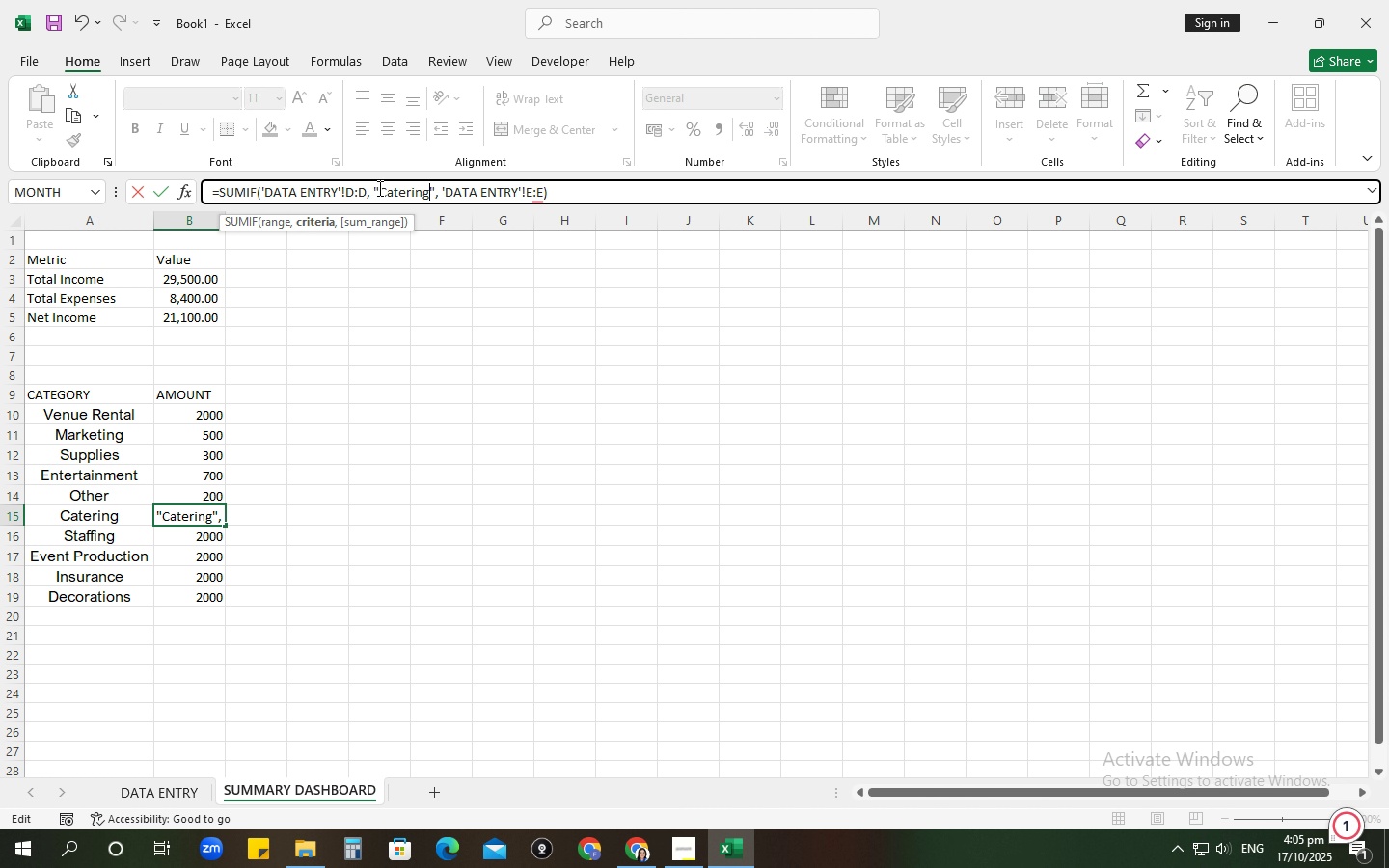 
key(Enter)
 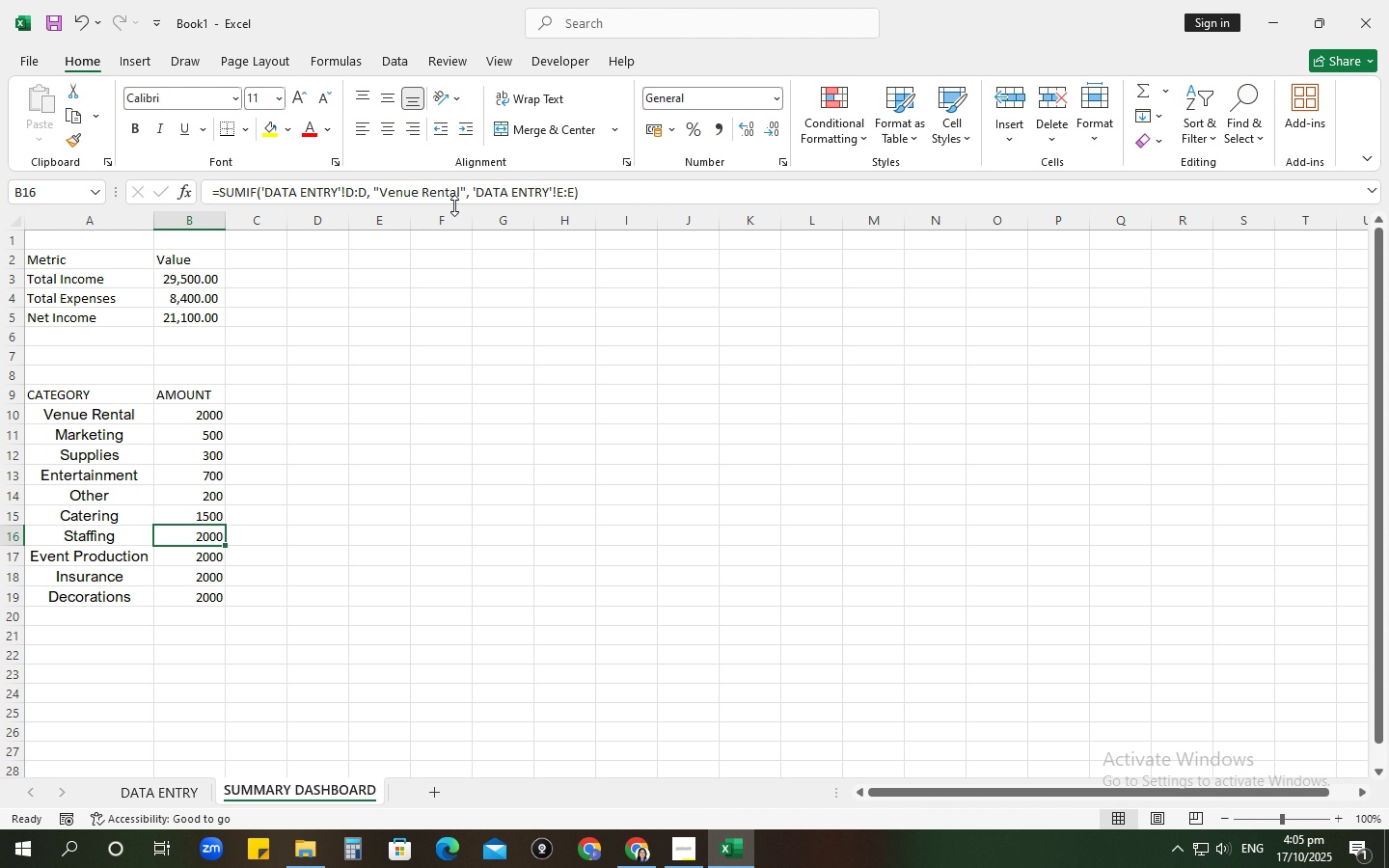 
left_click_drag(start_coordinate=[459, 196], to_coordinate=[383, 189])
 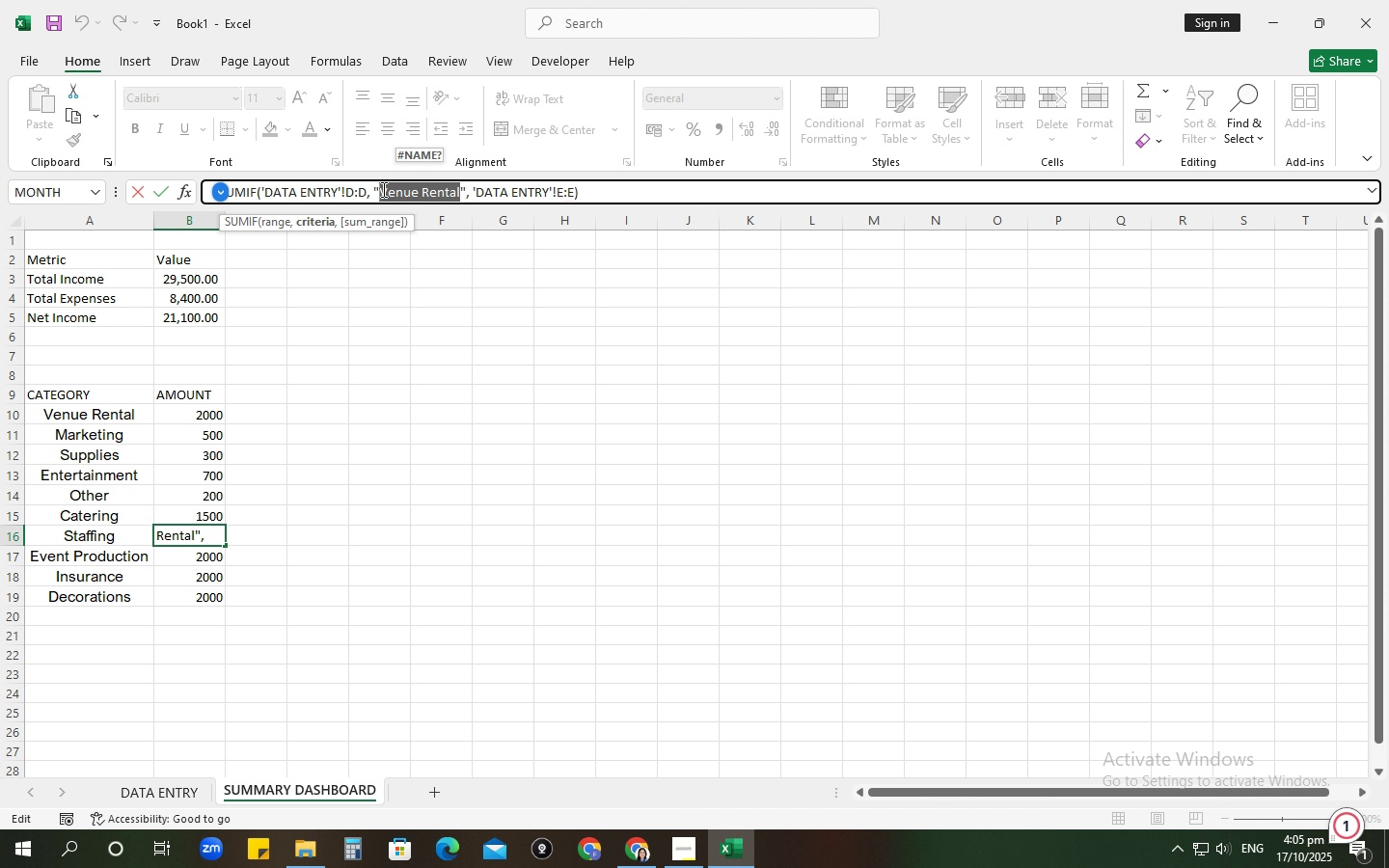 
type(Staffing)
 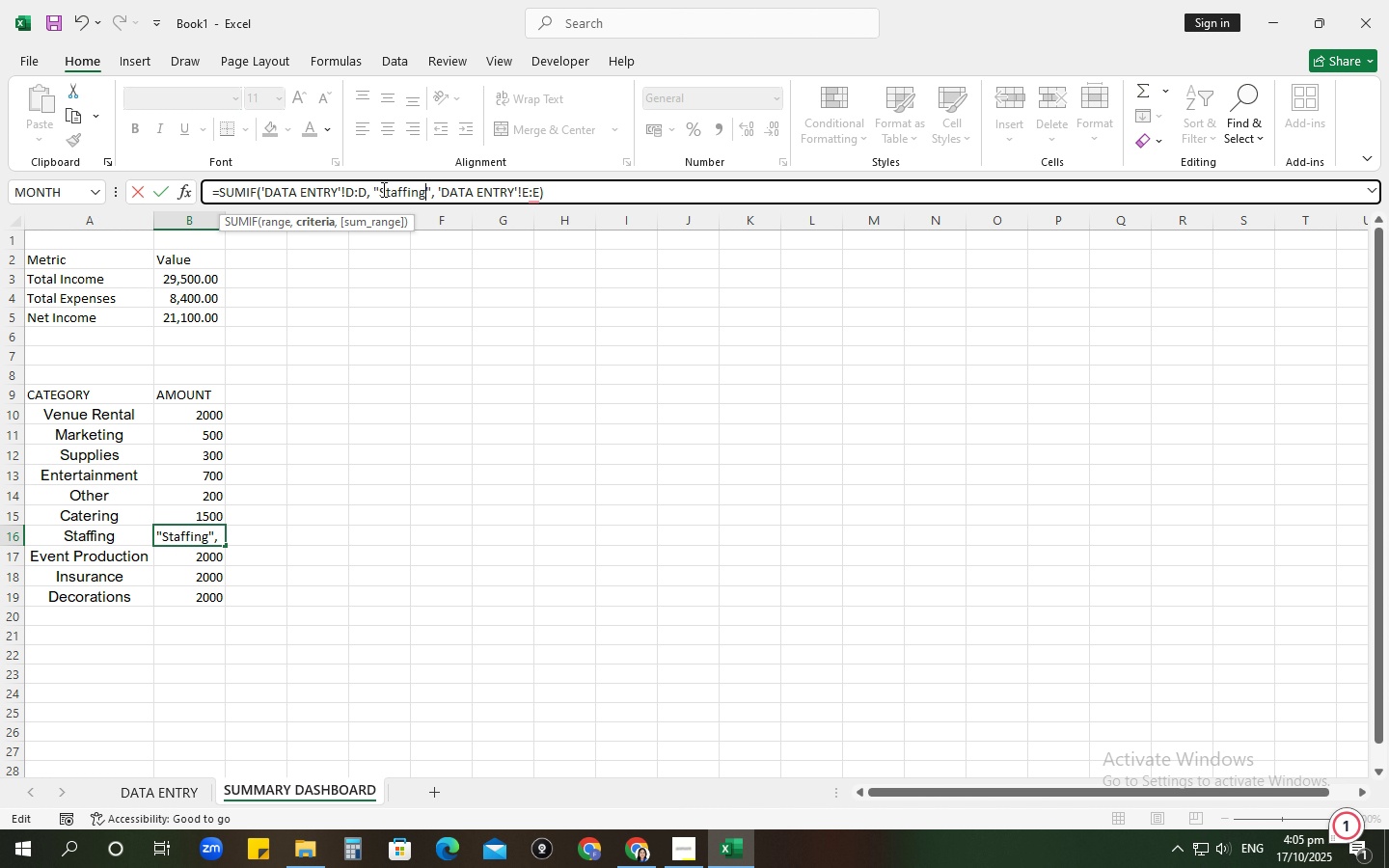 
key(Enter)
 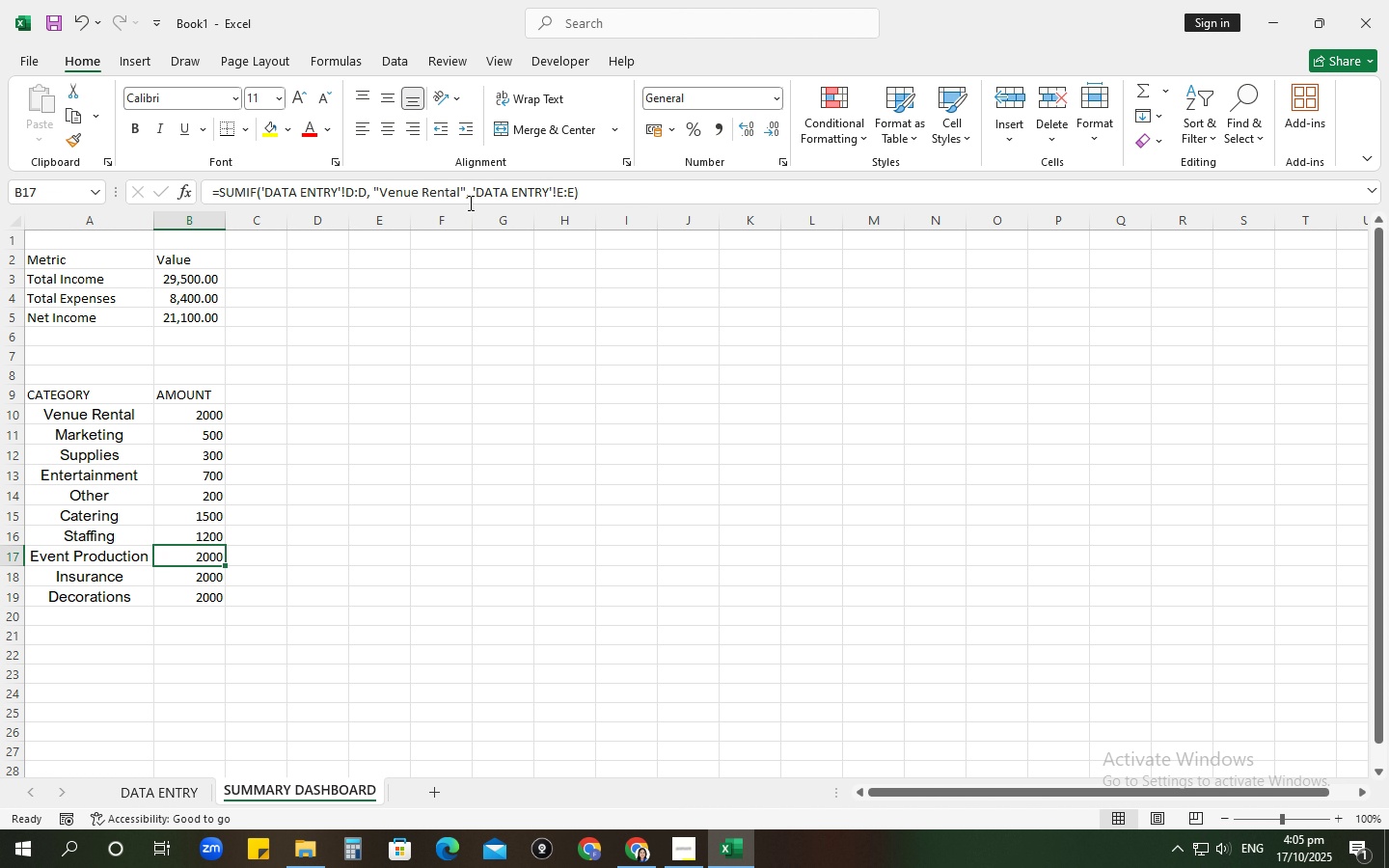 
left_click_drag(start_coordinate=[461, 190], to_coordinate=[379, 191])
 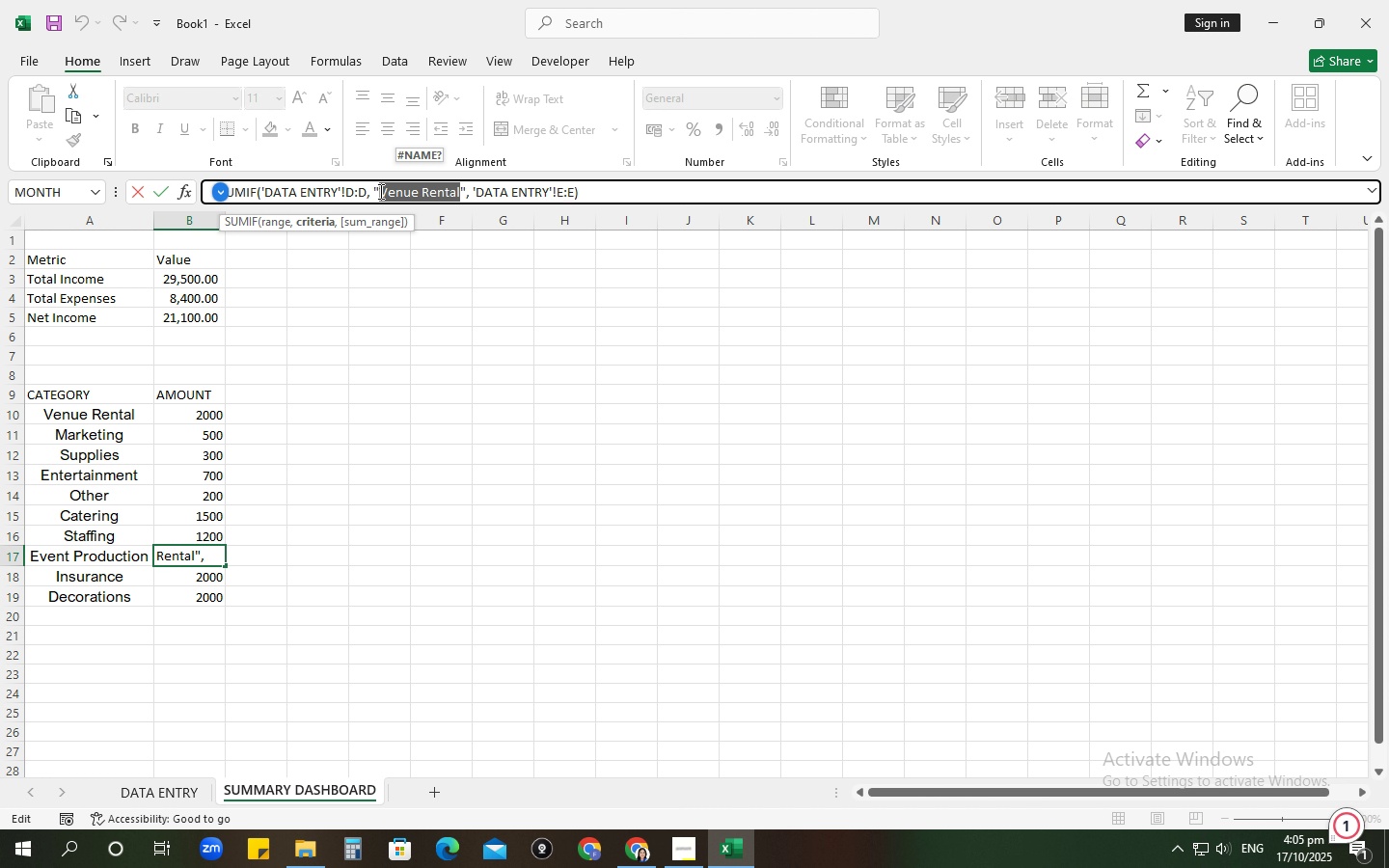 
type(Event Production)
 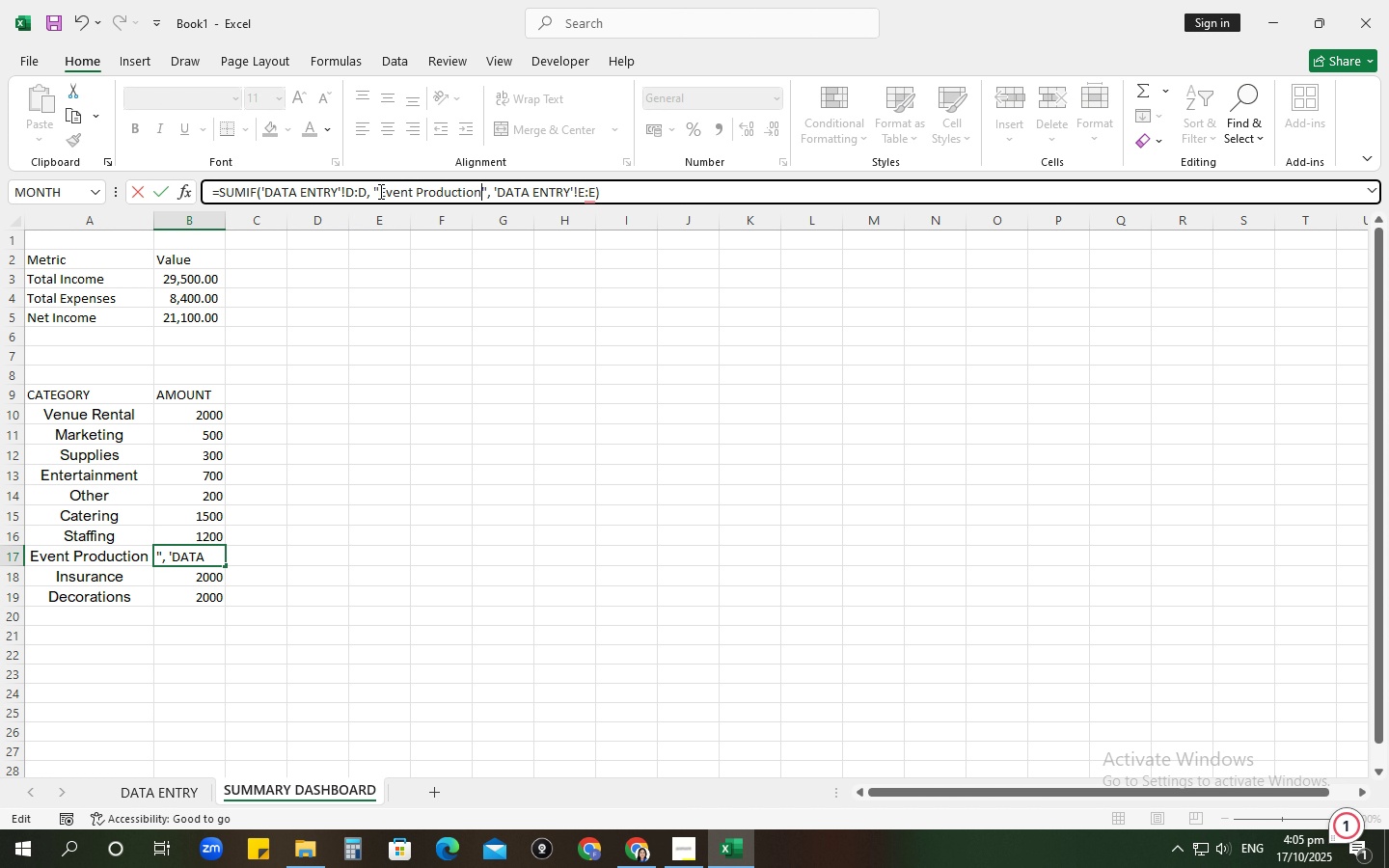 
 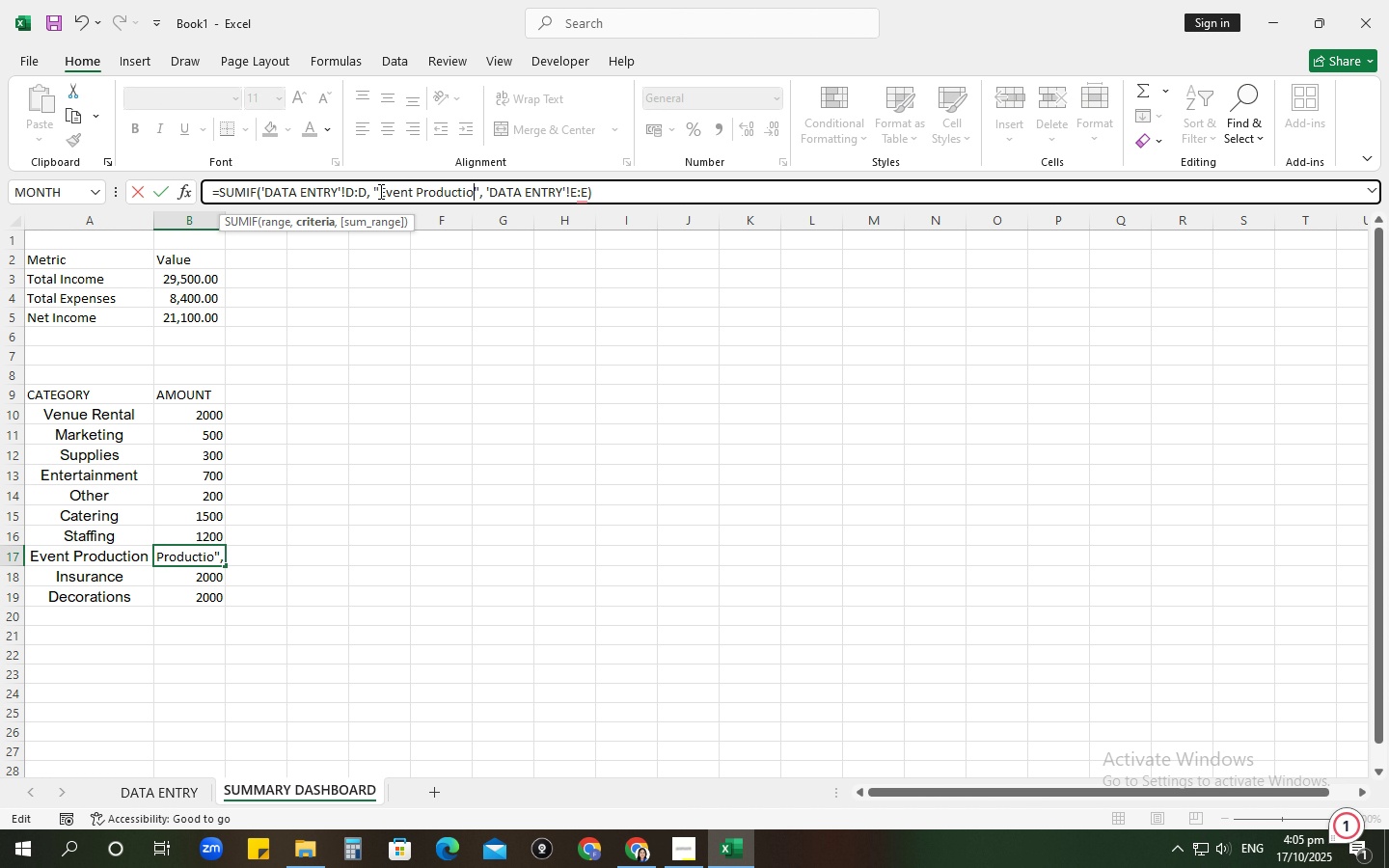 
key(Enter)
 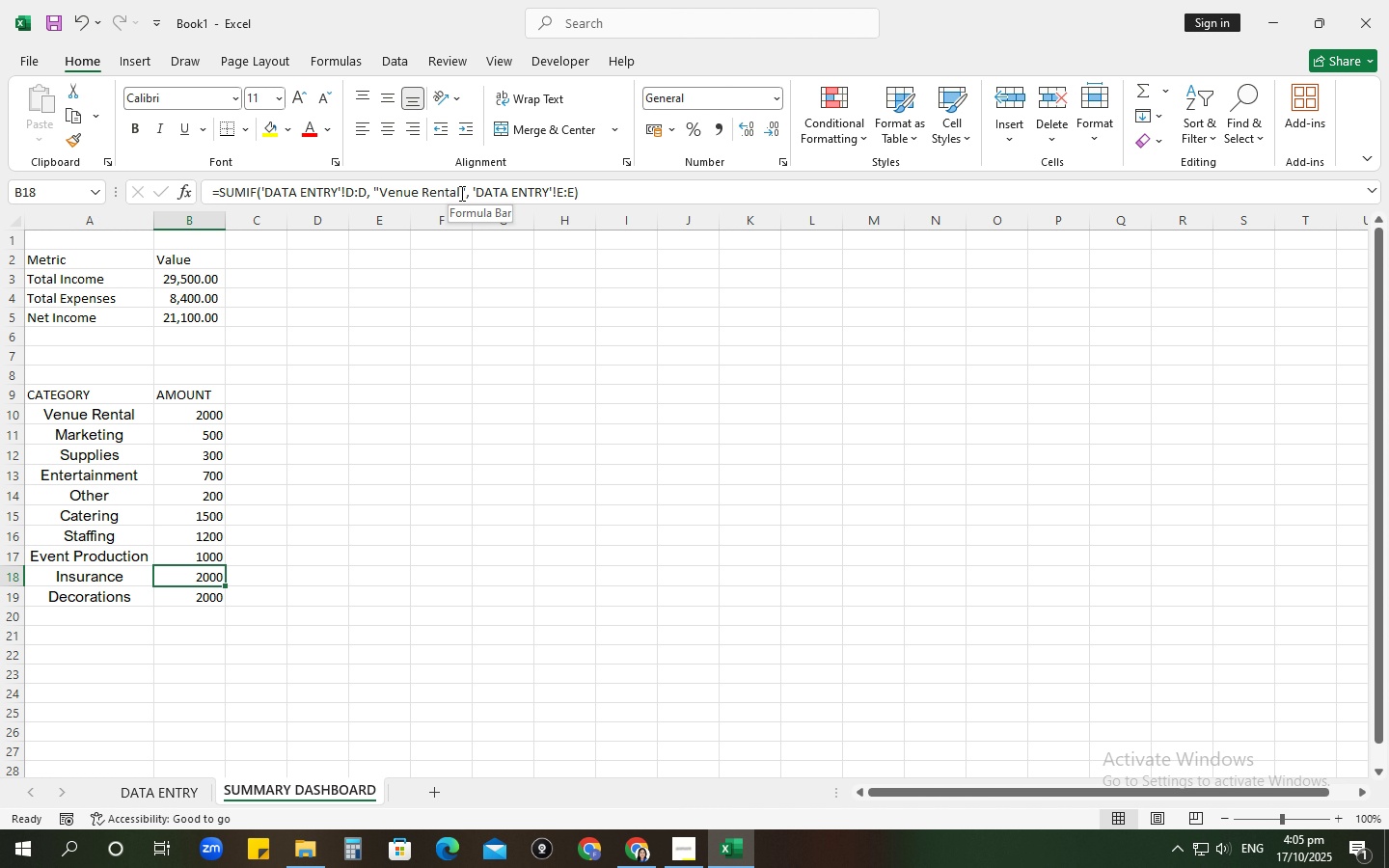 
left_click_drag(start_coordinate=[460, 194], to_coordinate=[379, 194])
 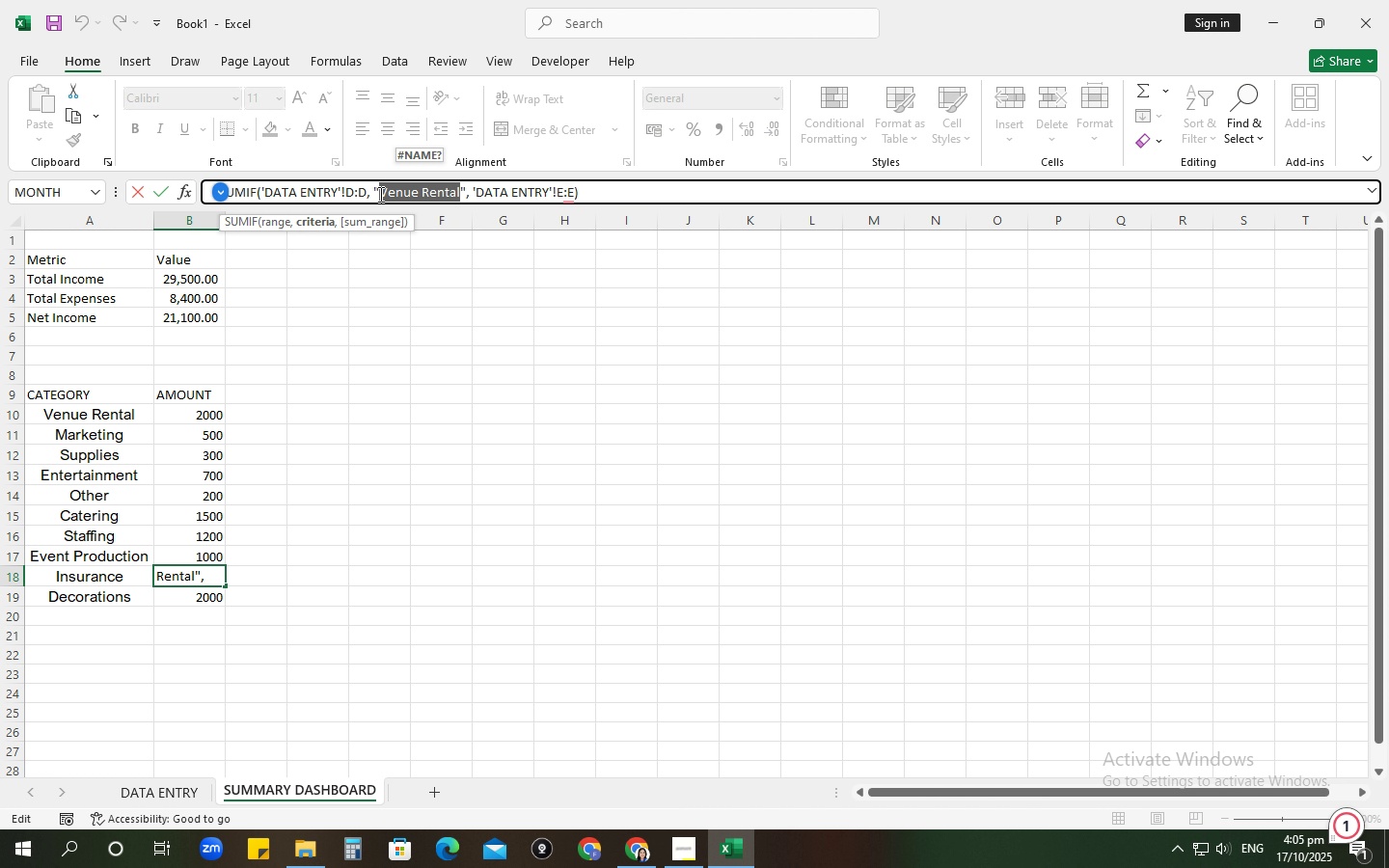 
type(O)
key(Backspace)
type(Insurac)
key(Backspace)
type(nce)
 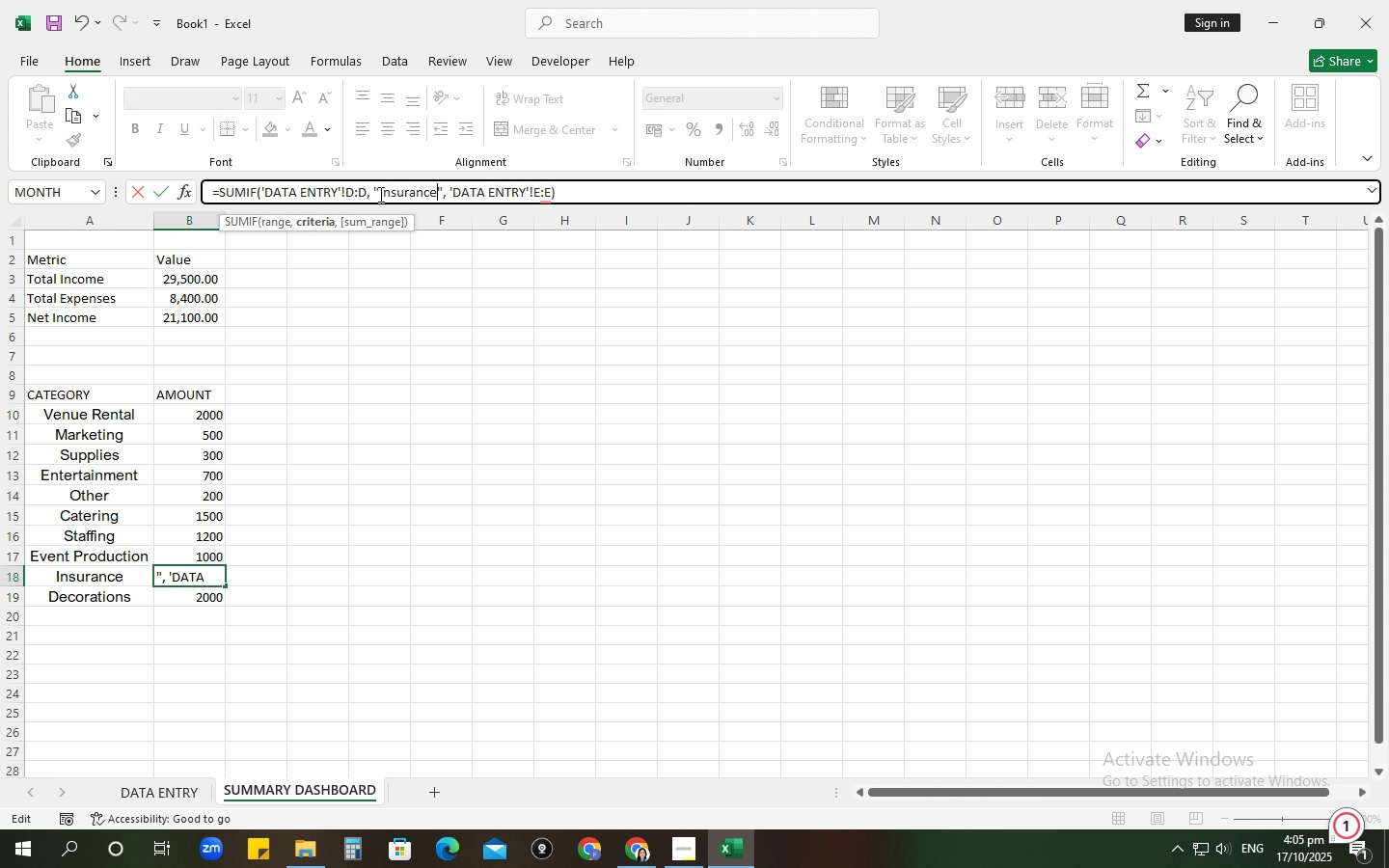 
key(Enter)
 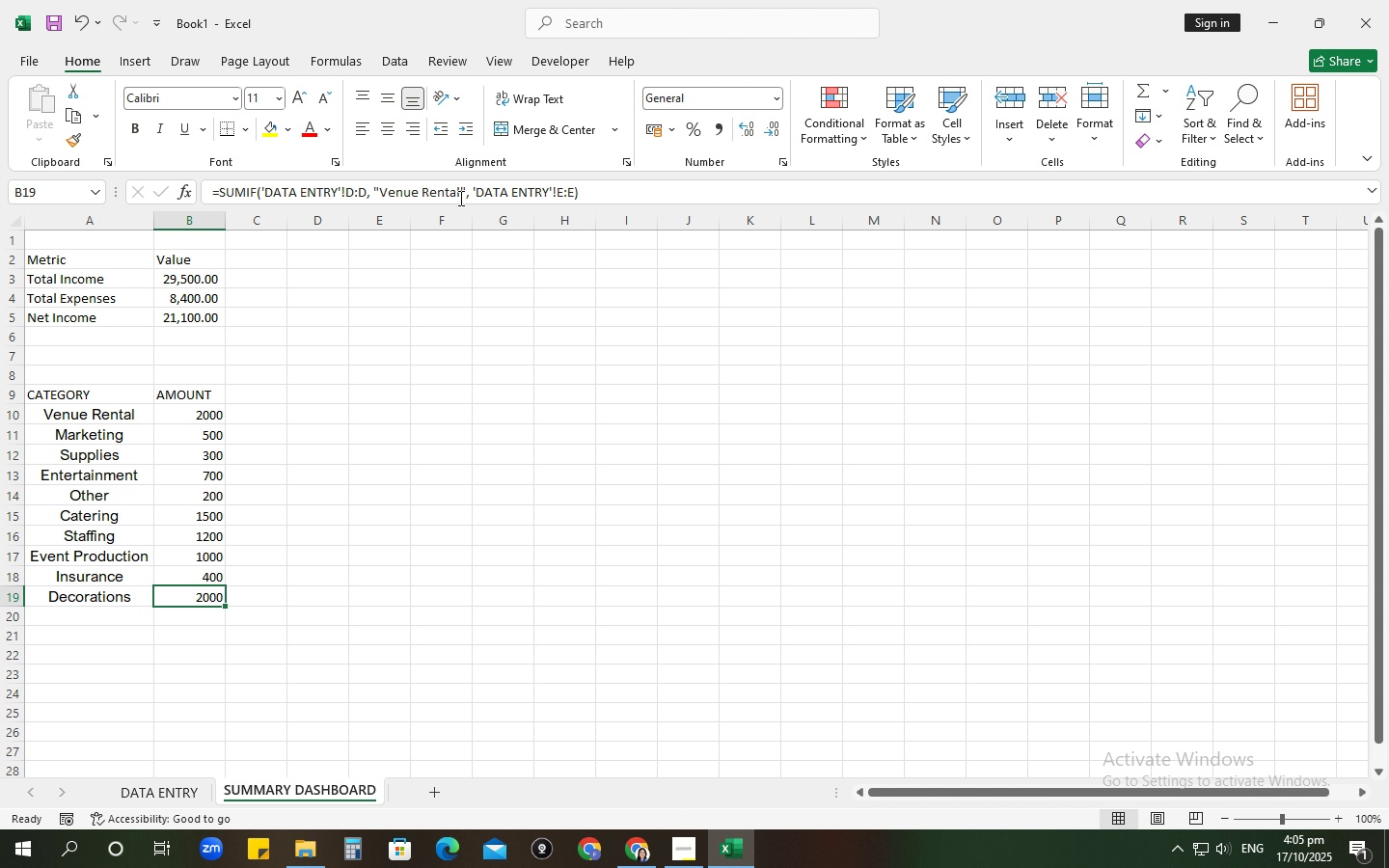 
left_click_drag(start_coordinate=[459, 192], to_coordinate=[383, 203])
 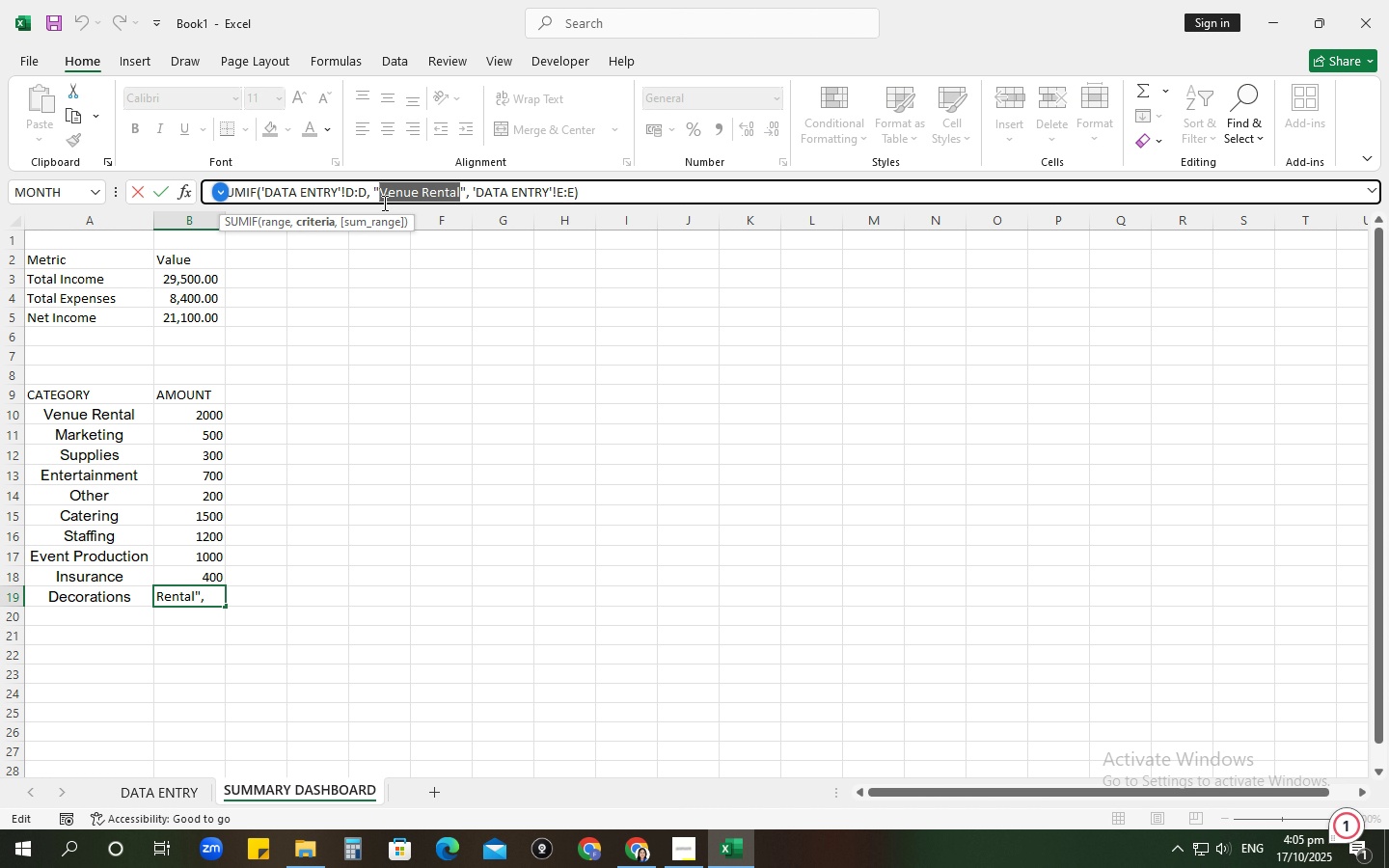 
type(Decorations)
 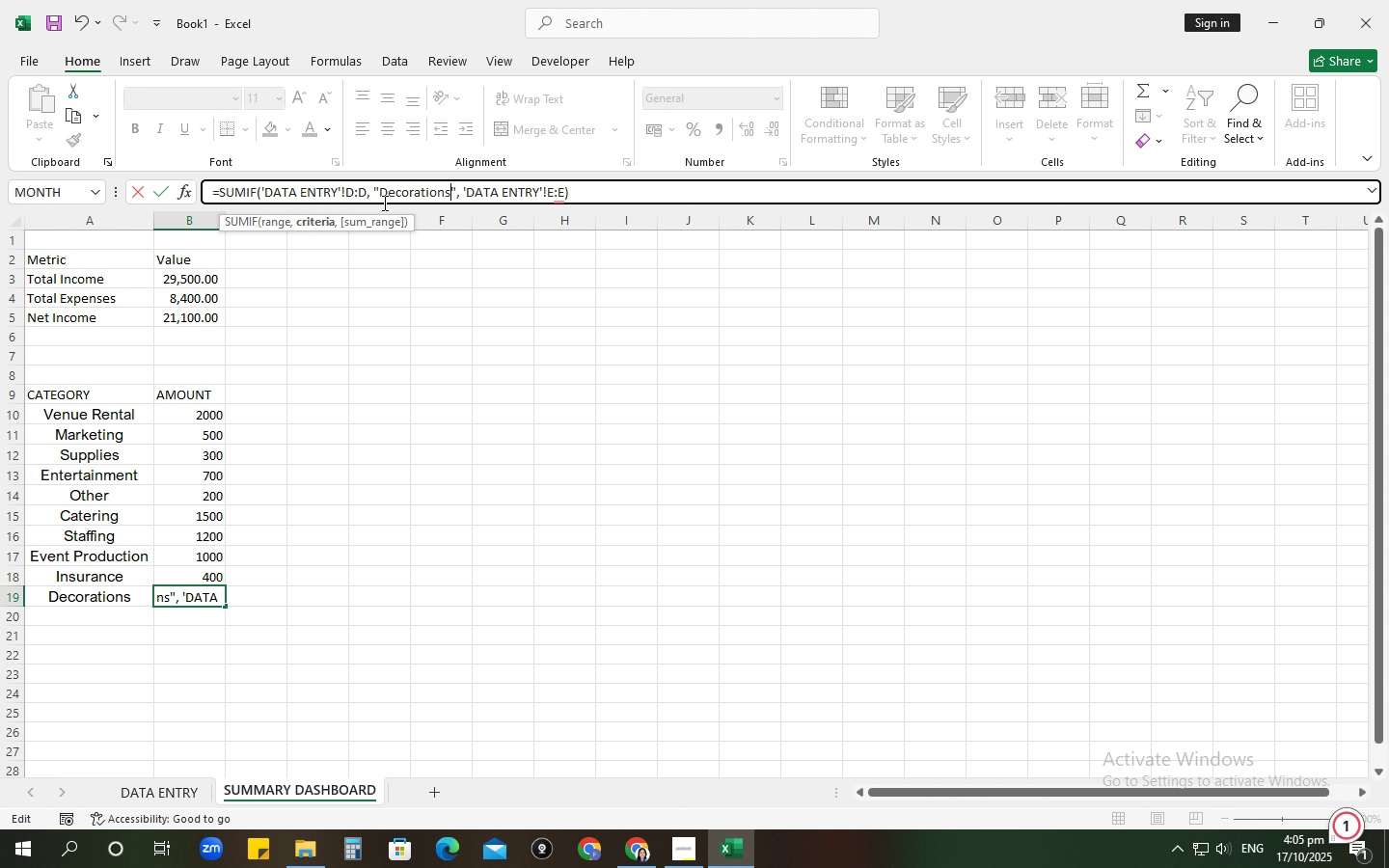 
key(Enter)
 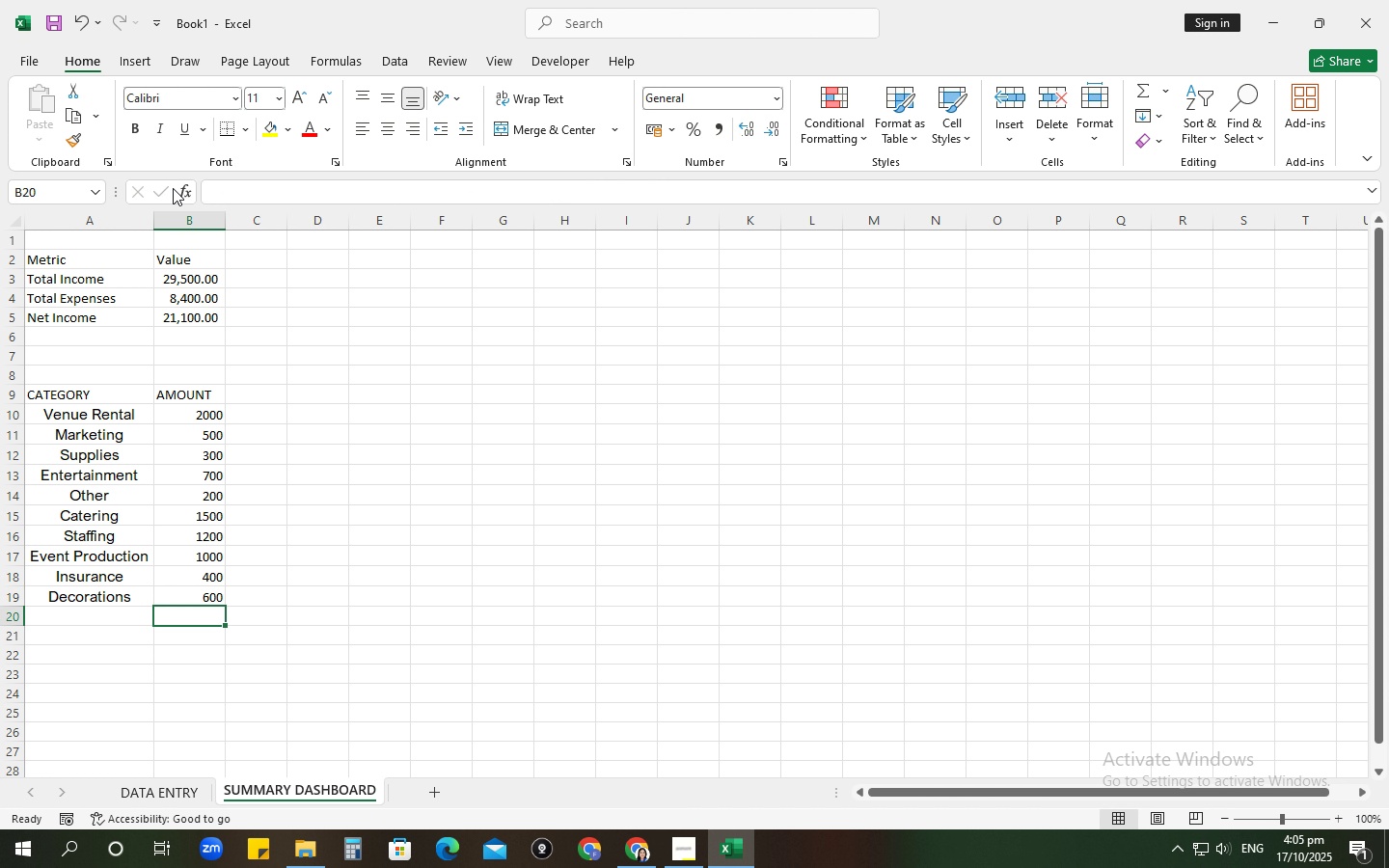 
left_click([184, 213])
 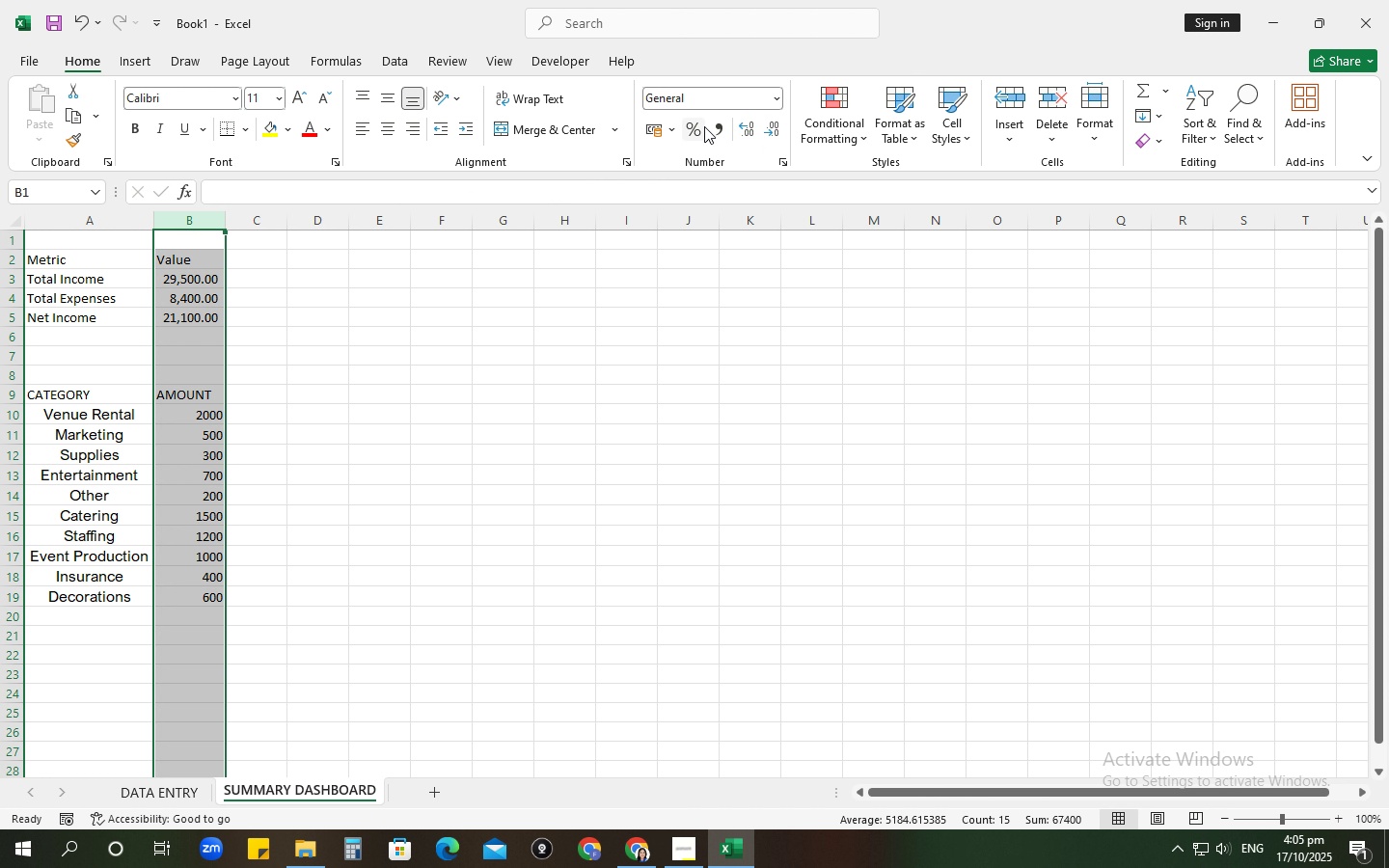 
left_click([720, 130])
 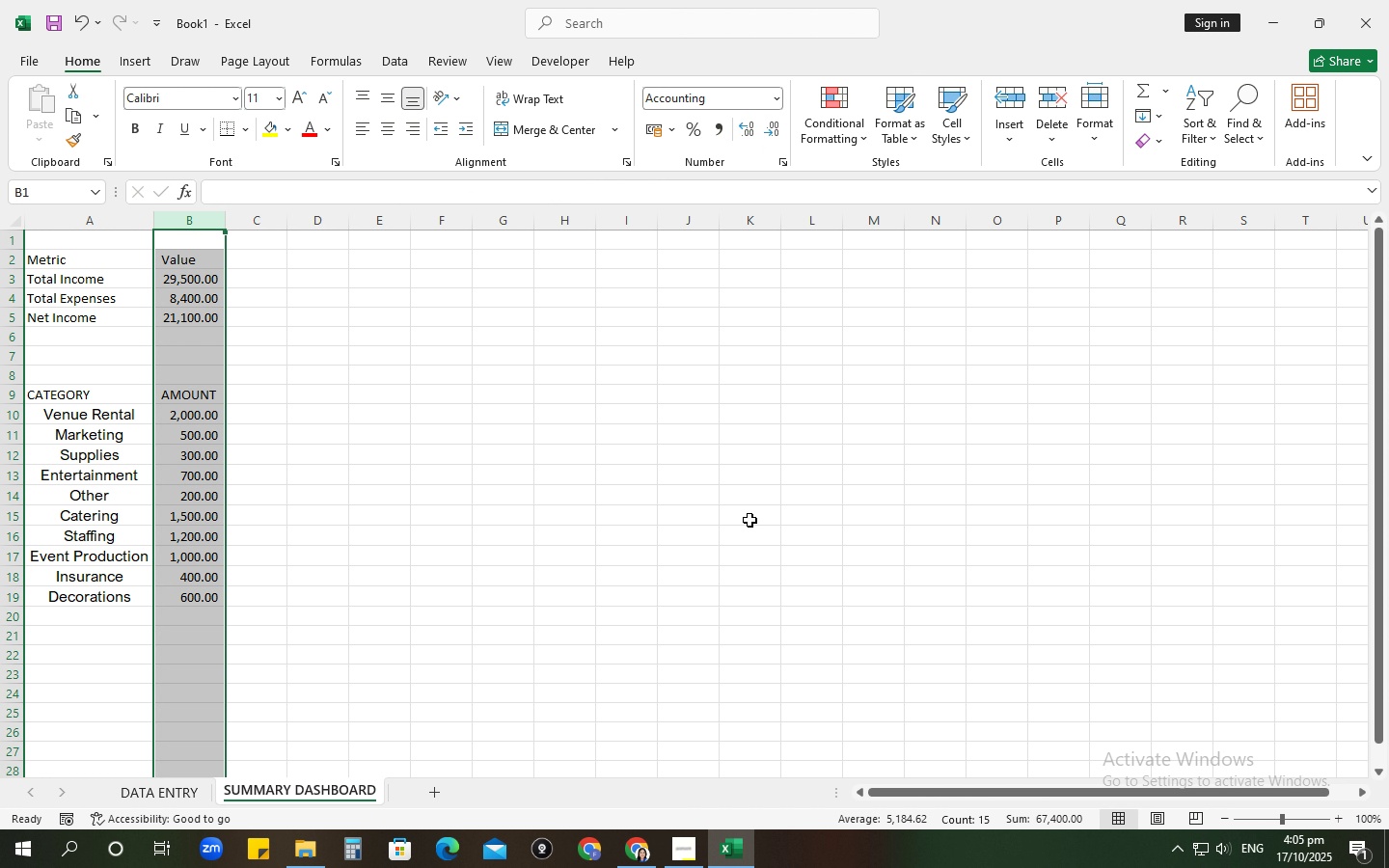 
left_click_drag(start_coordinate=[747, 520], to_coordinate=[740, 520])
 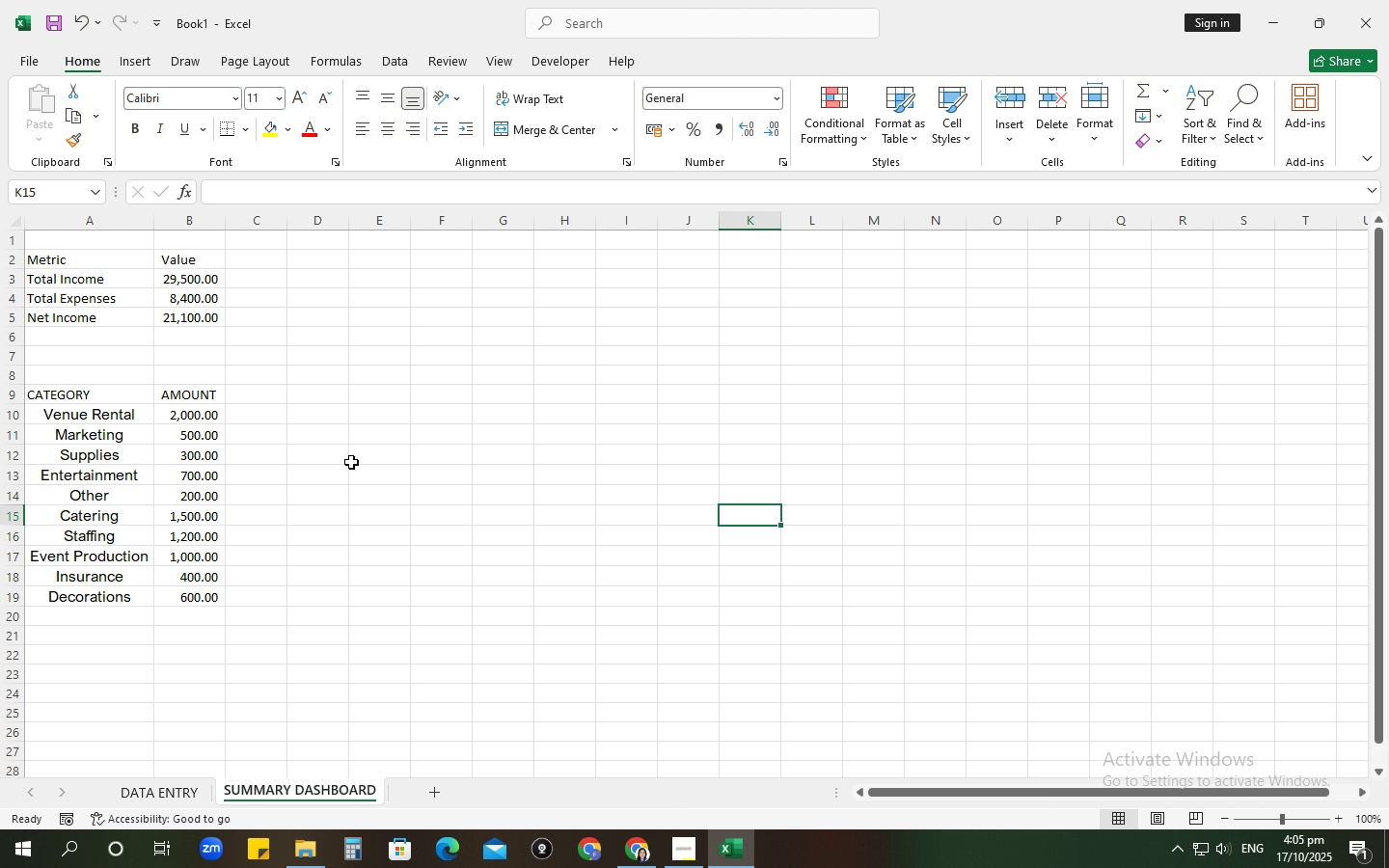 
left_click([351, 462])
 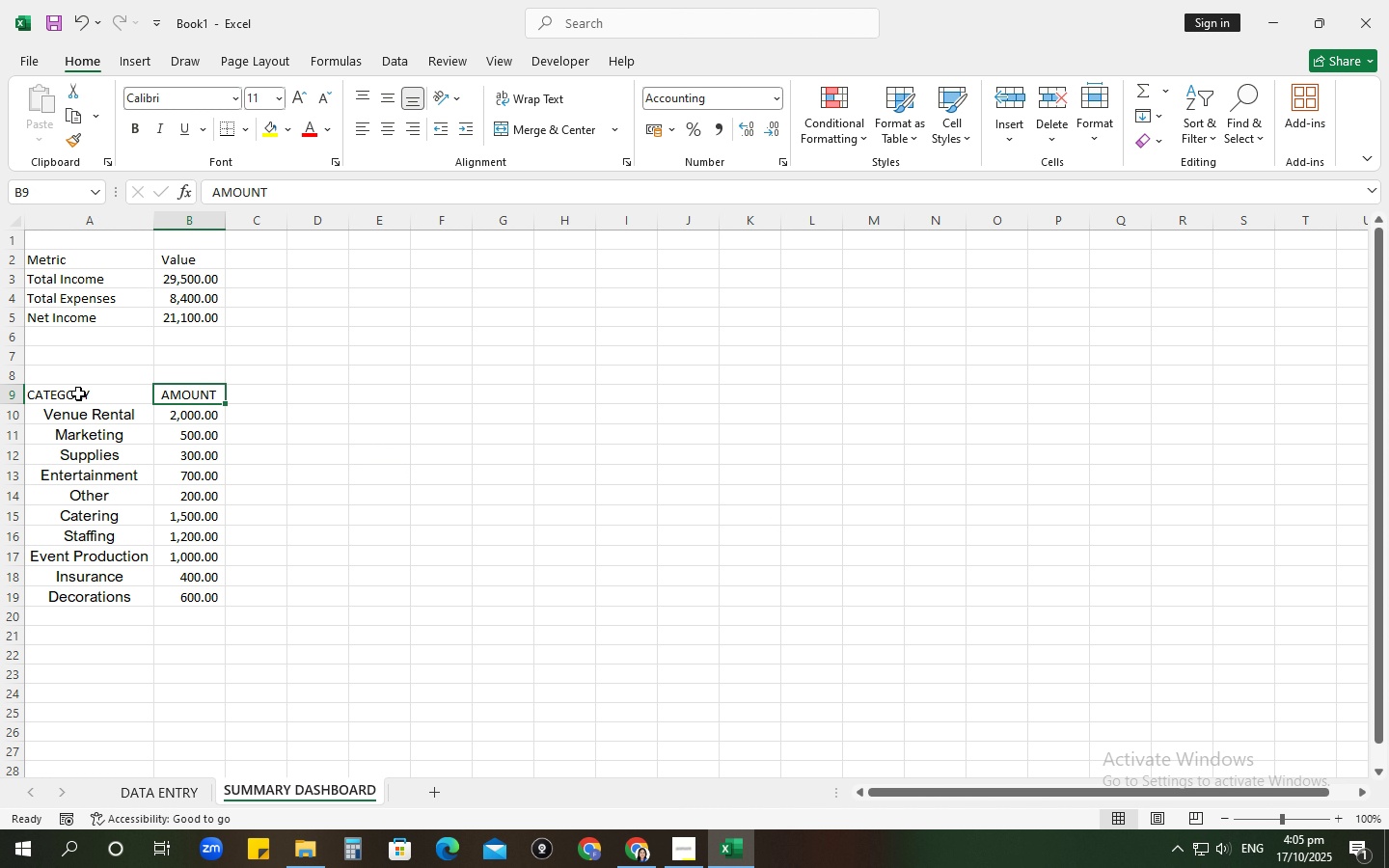 
wait(5.41)
 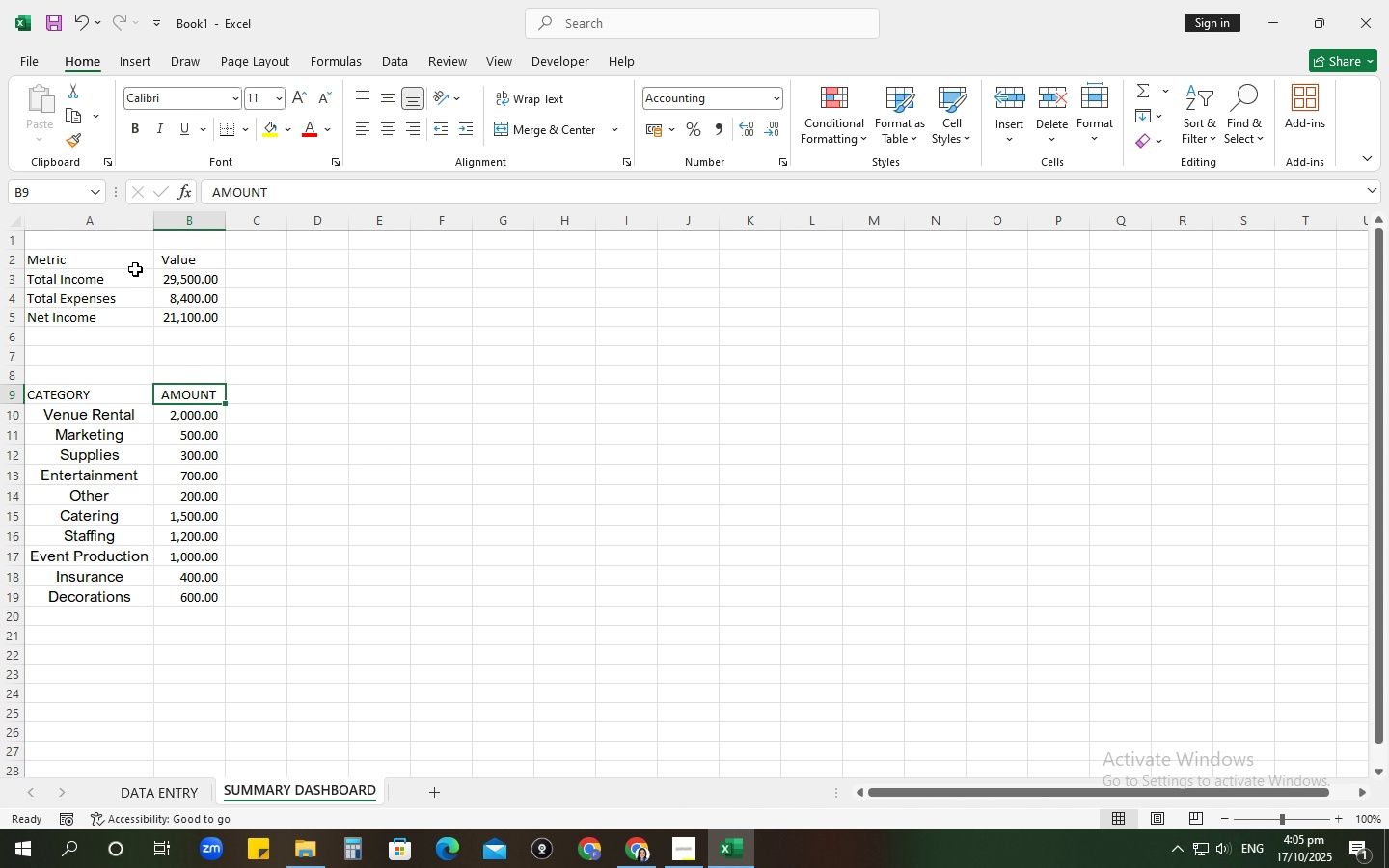 
left_click([11, 222])
 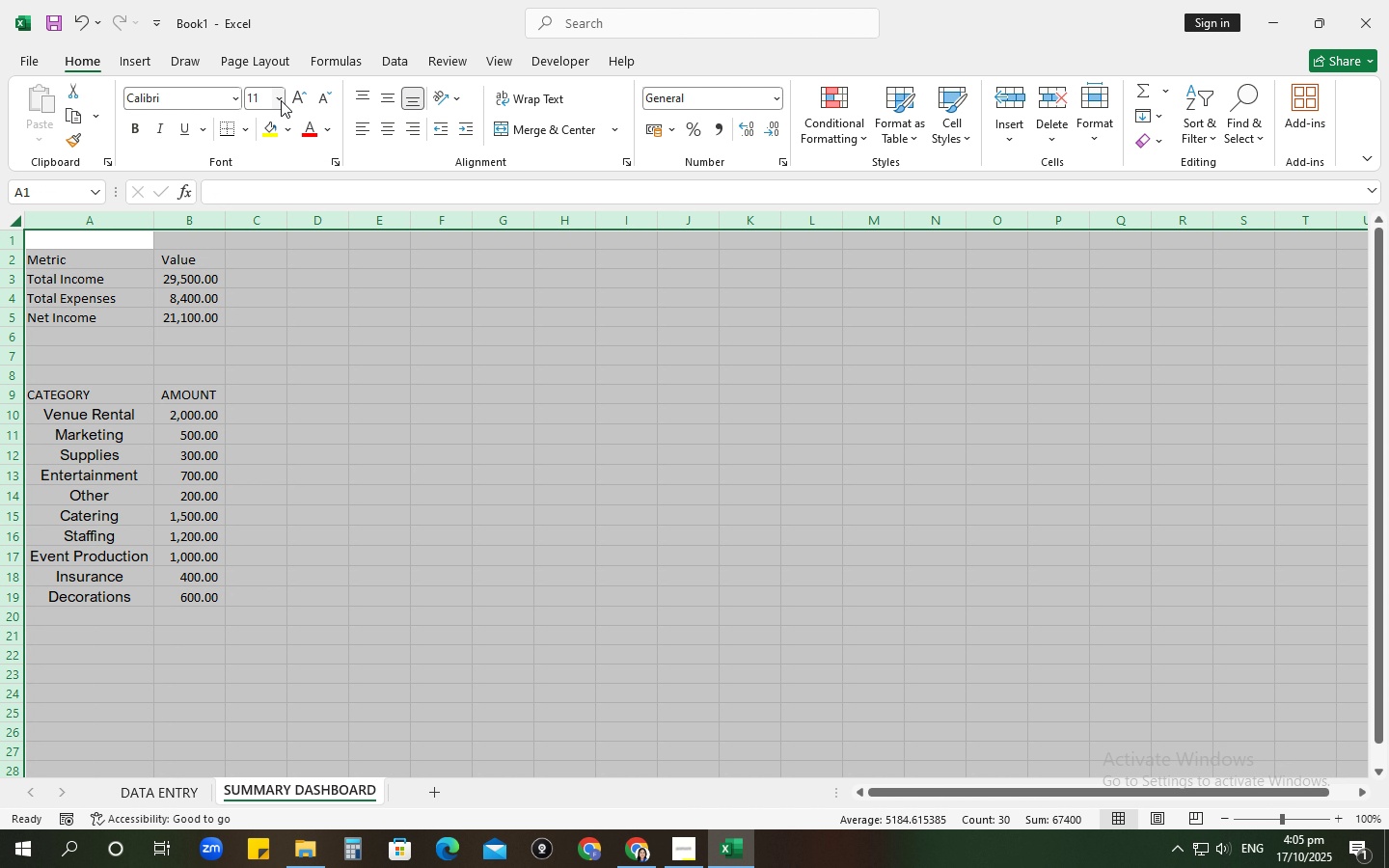 
left_click([292, 99])
 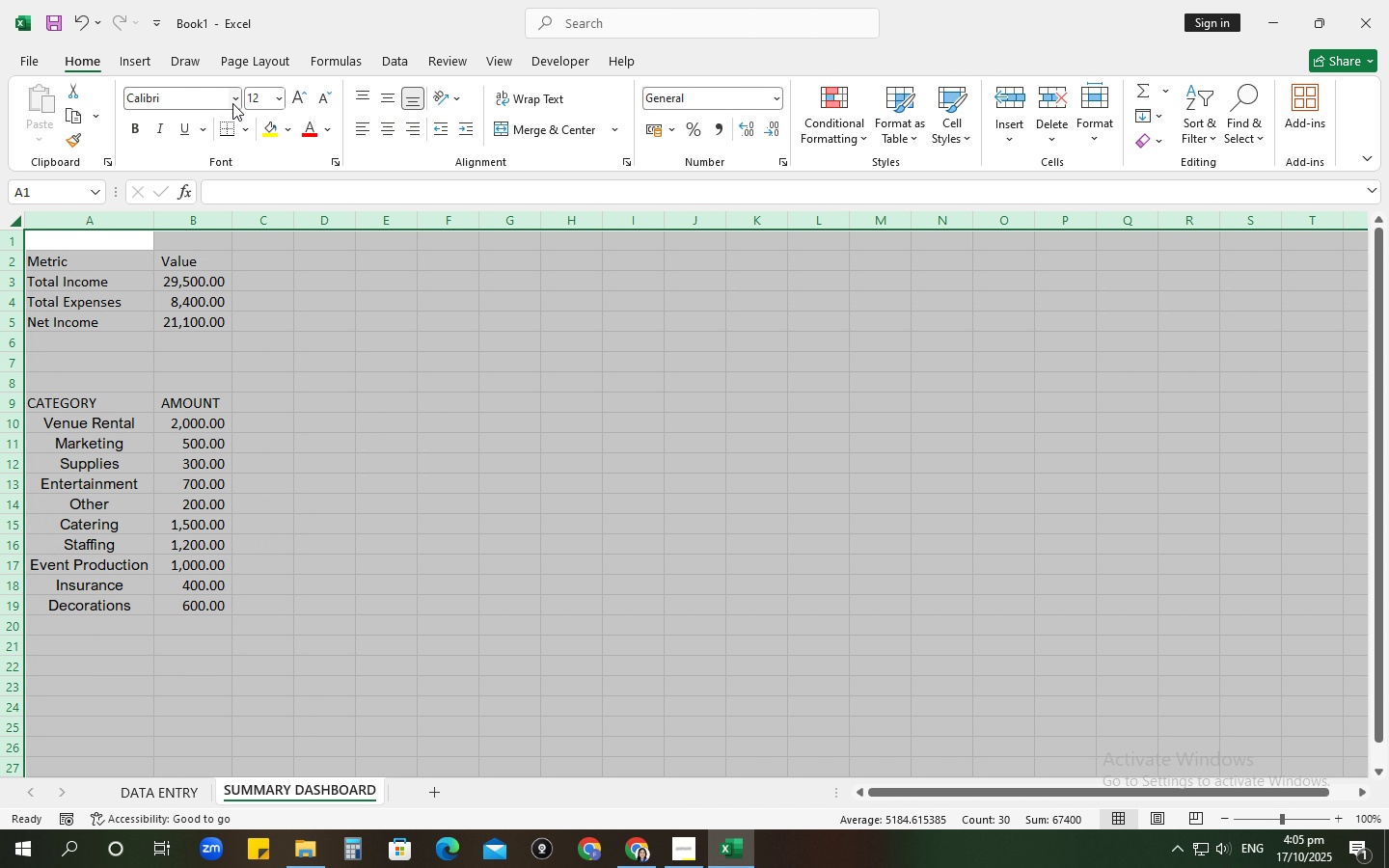 
left_click([232, 103])
 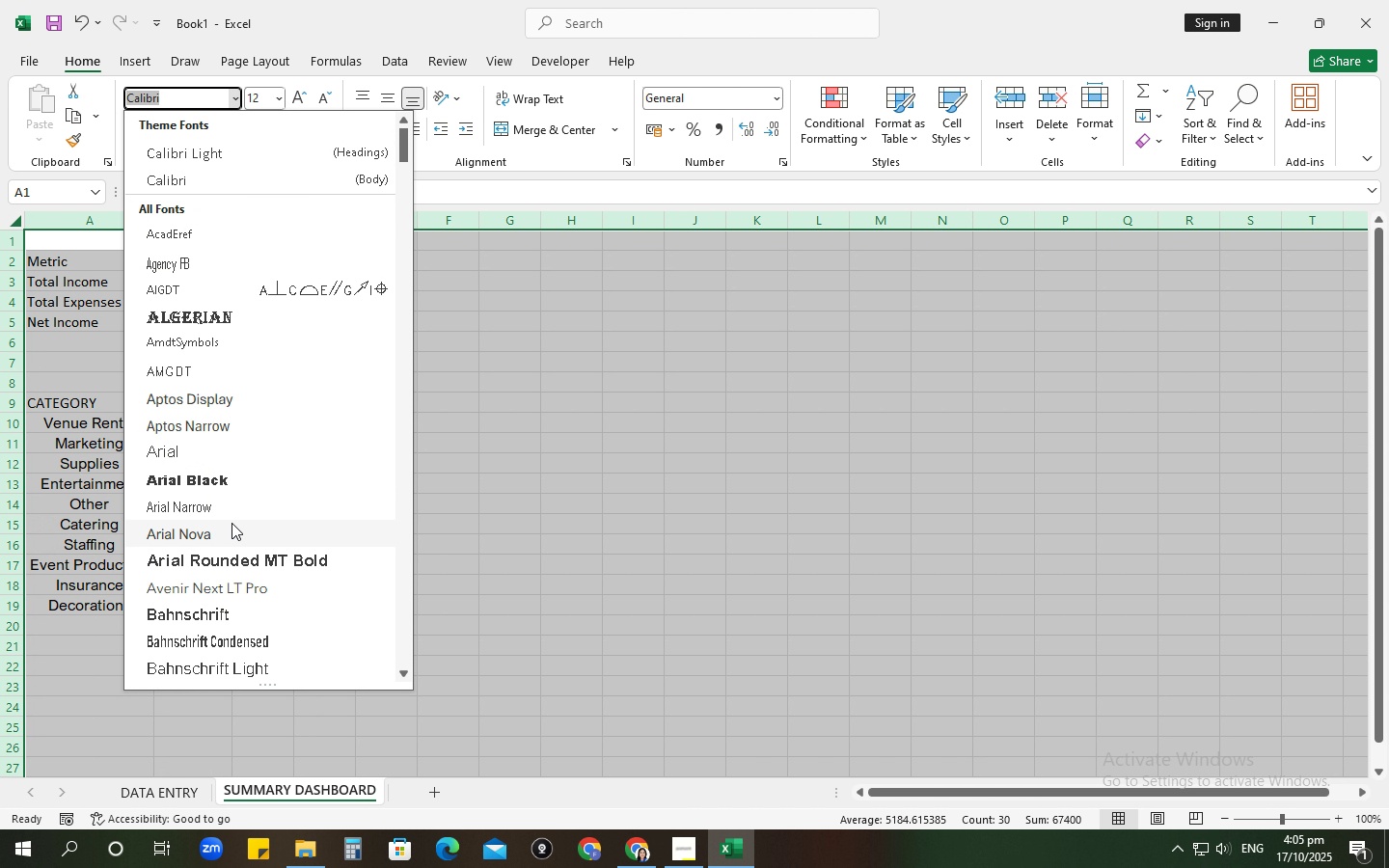 
left_click([226, 534])
 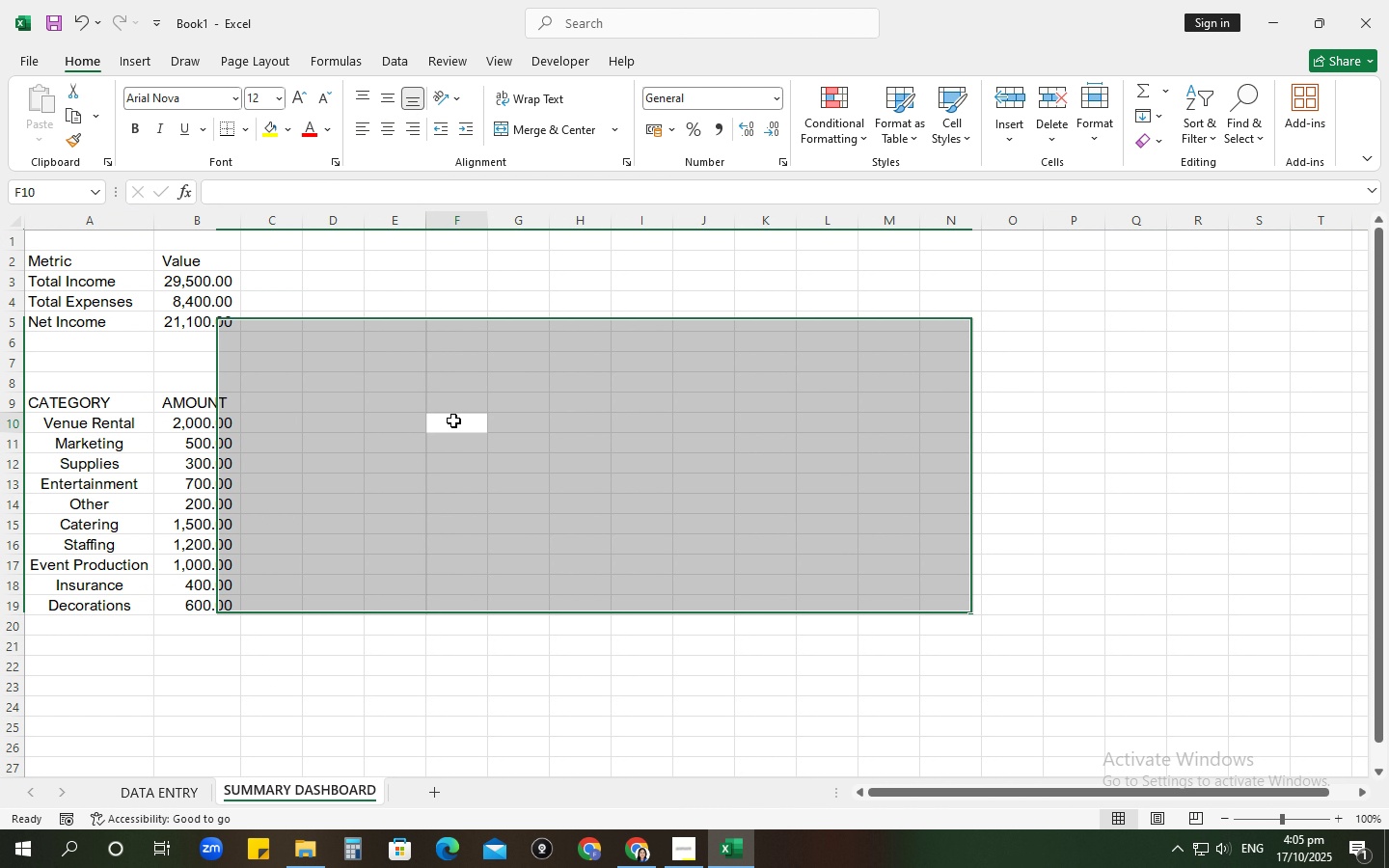 
left_click([453, 420])
 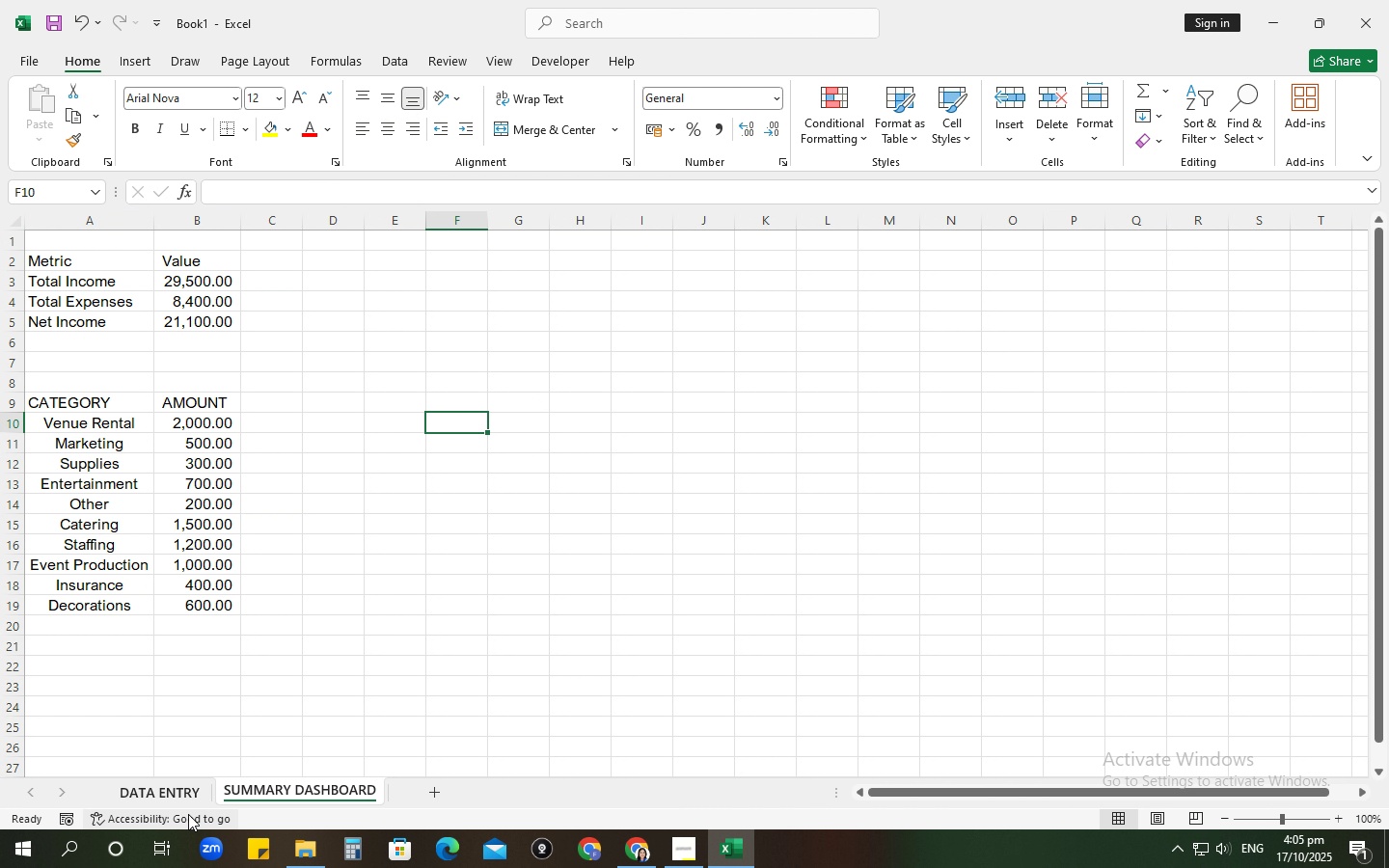 
left_click([186, 788])
 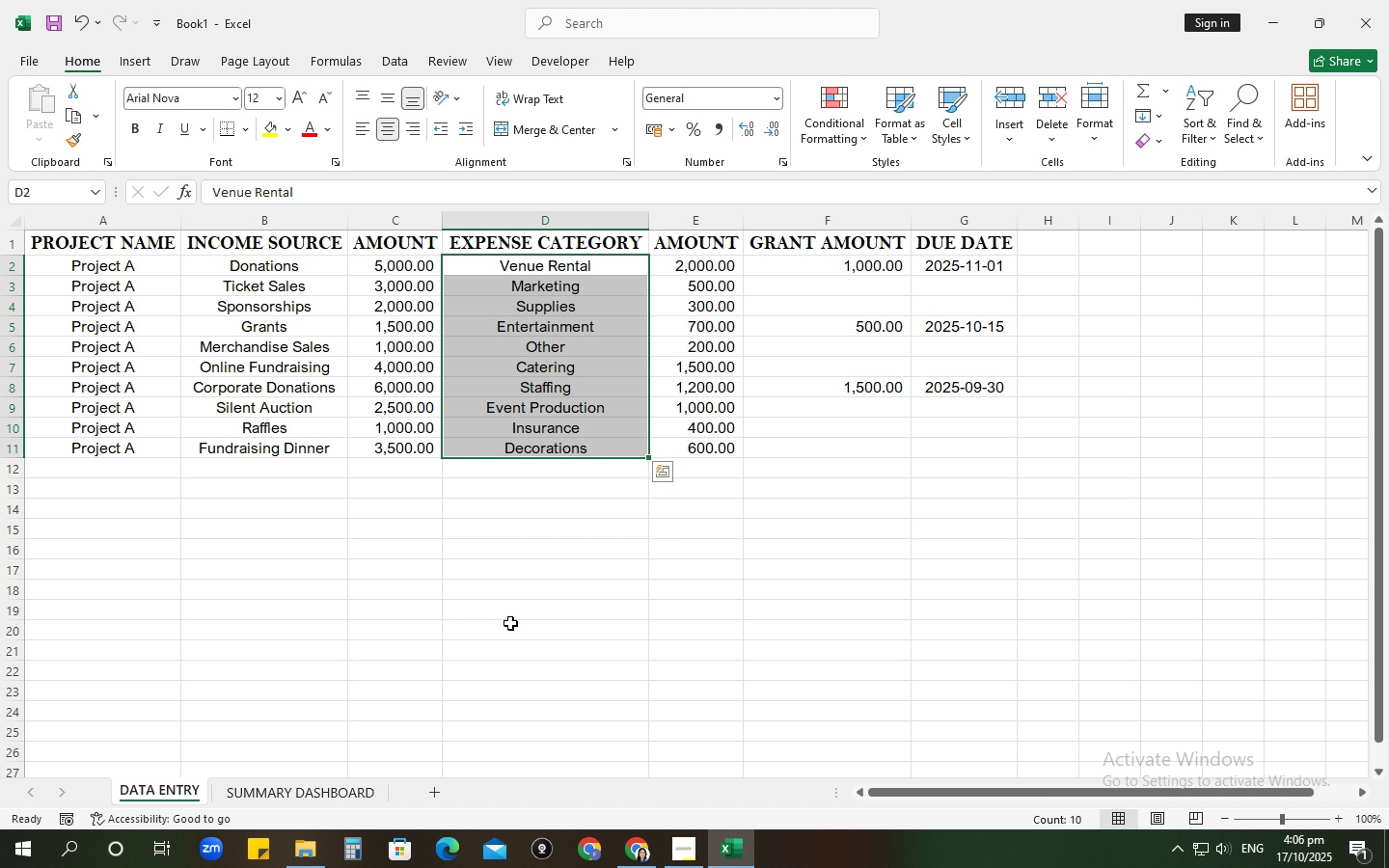 
wait(38.71)
 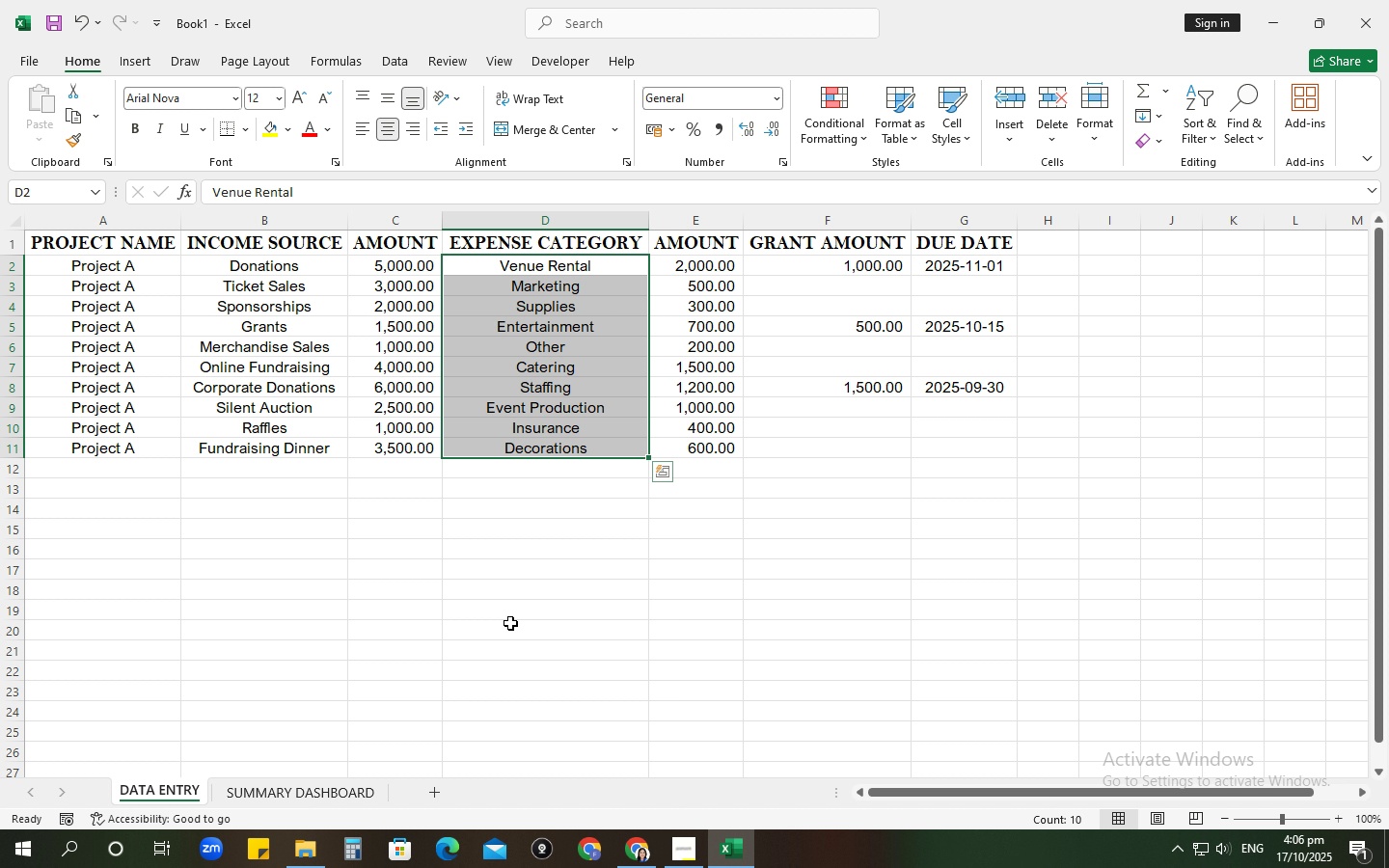 
left_click_drag(start_coordinate=[65, 261], to_coordinate=[223, 254])
 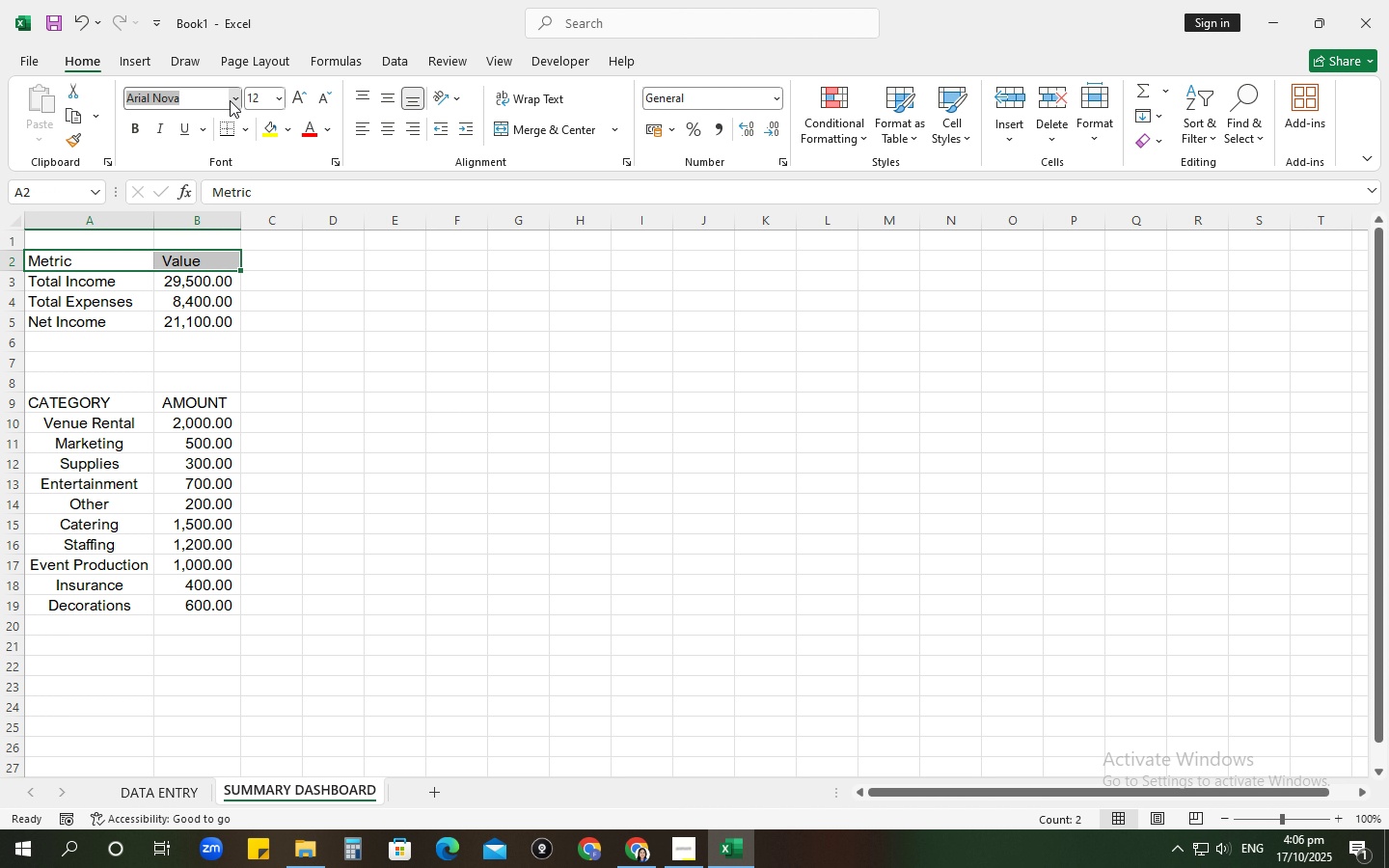 
left_click([230, 100])
 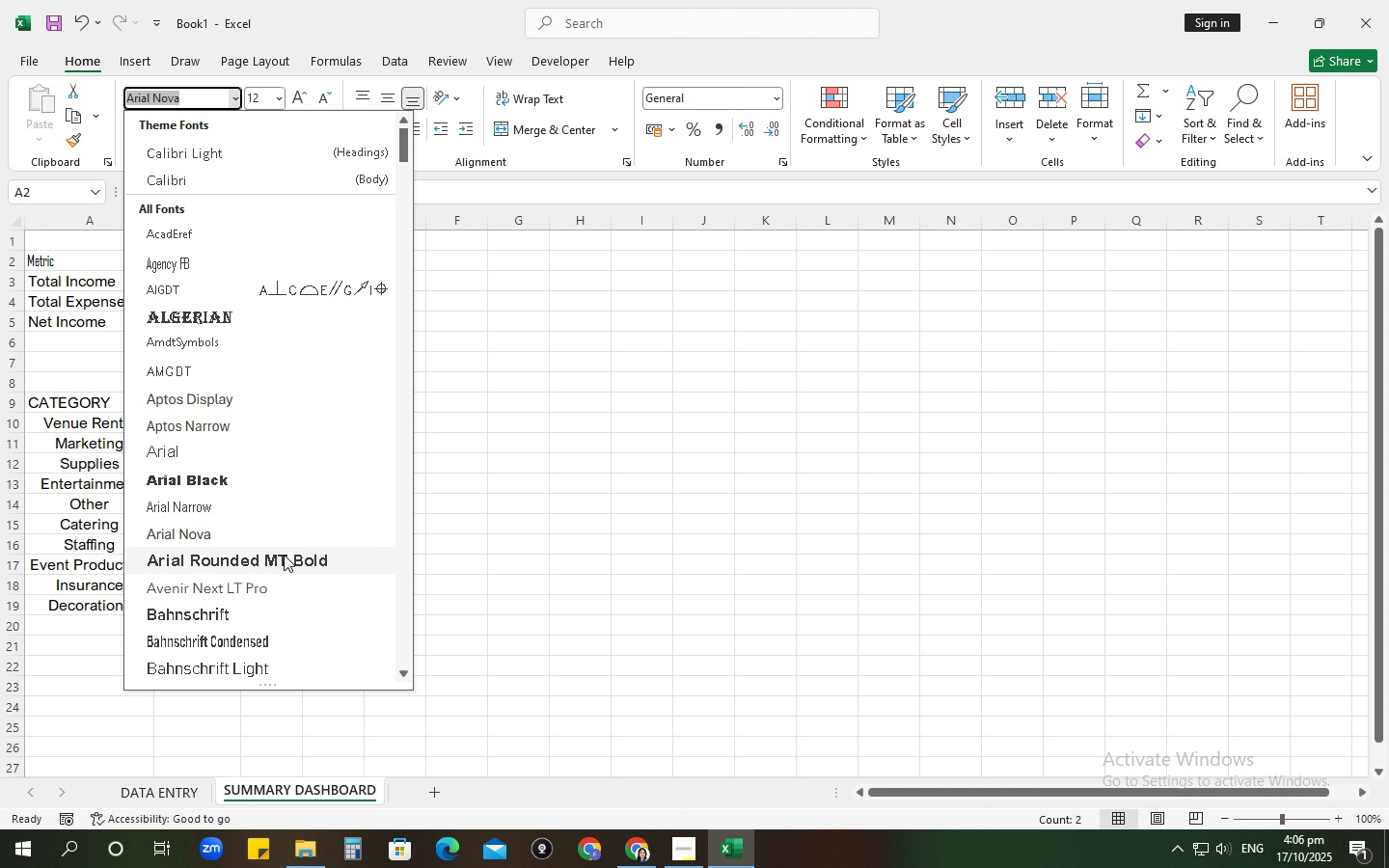 
scroll: coordinate [286, 564], scroll_direction: down, amount: 6.0
 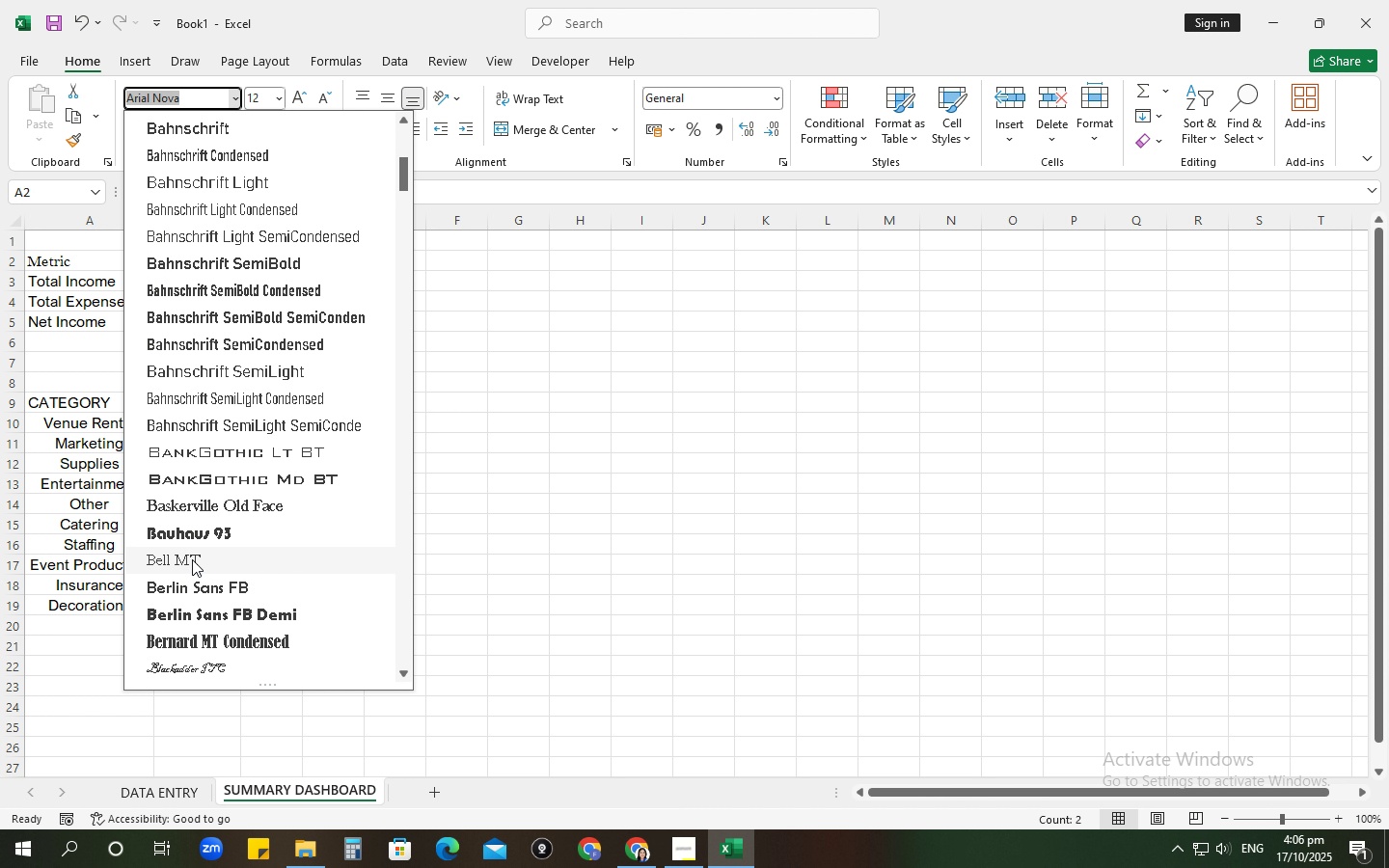 
left_click([192, 559])
 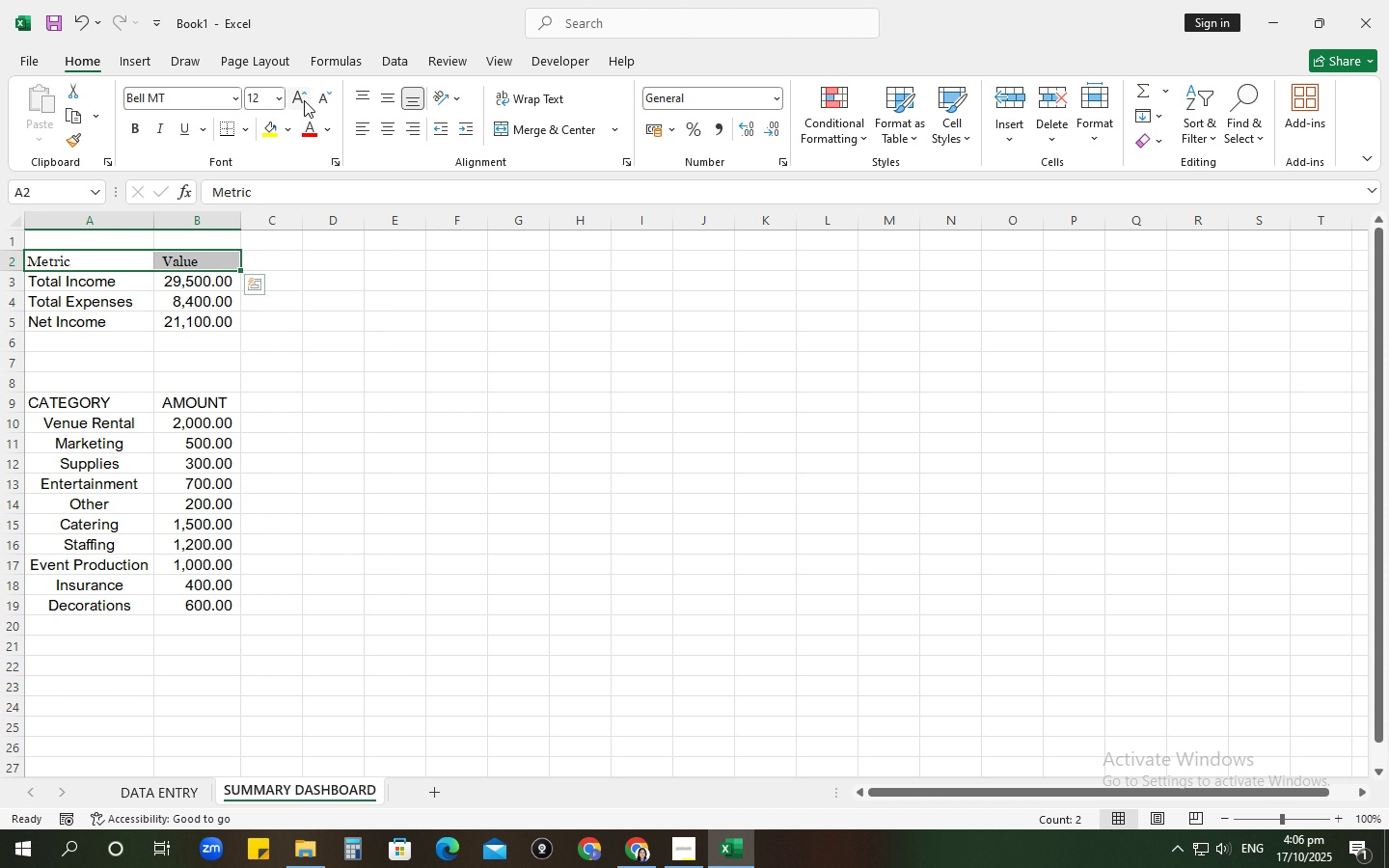 
left_click([303, 97])
 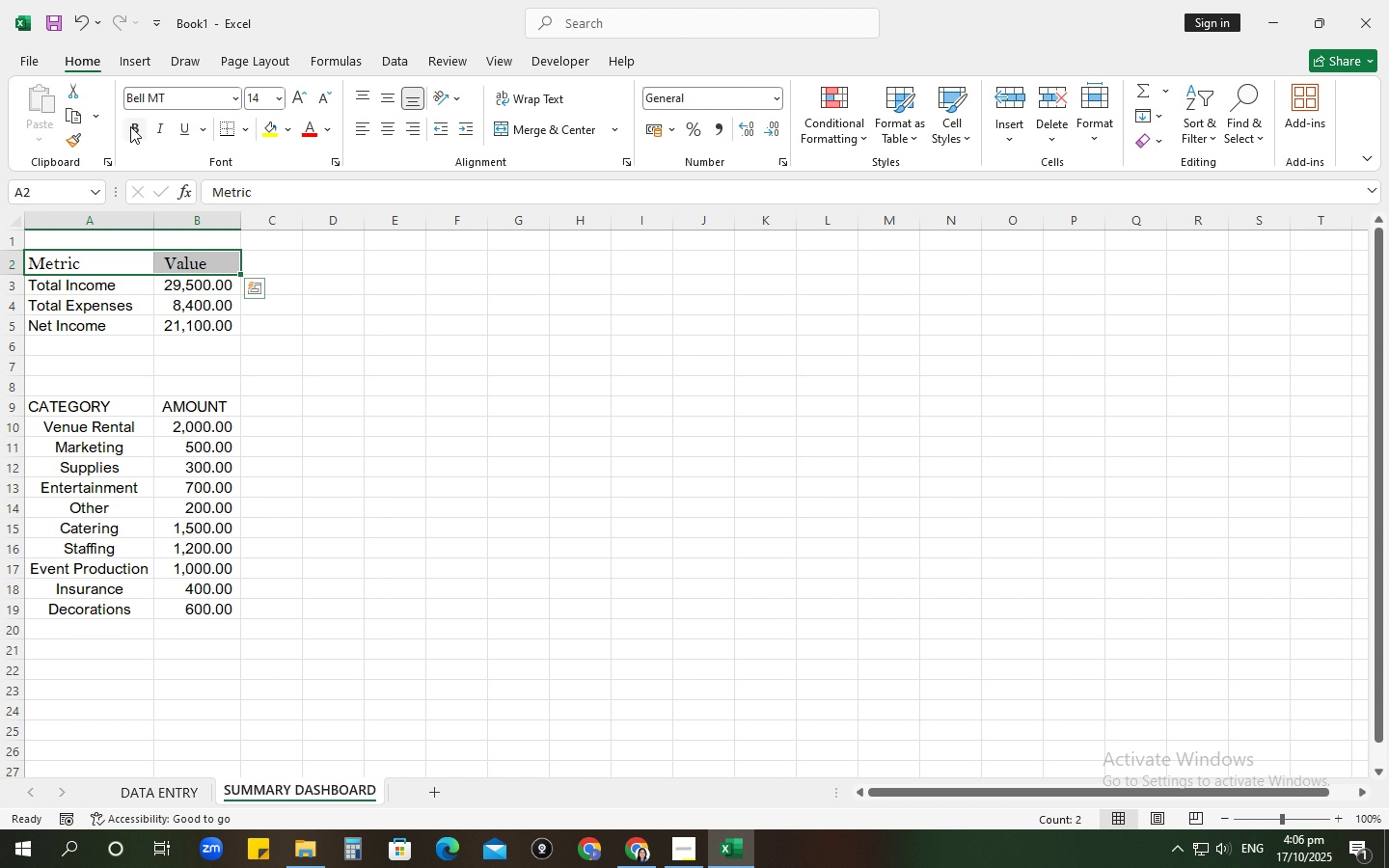 
left_click([130, 126])
 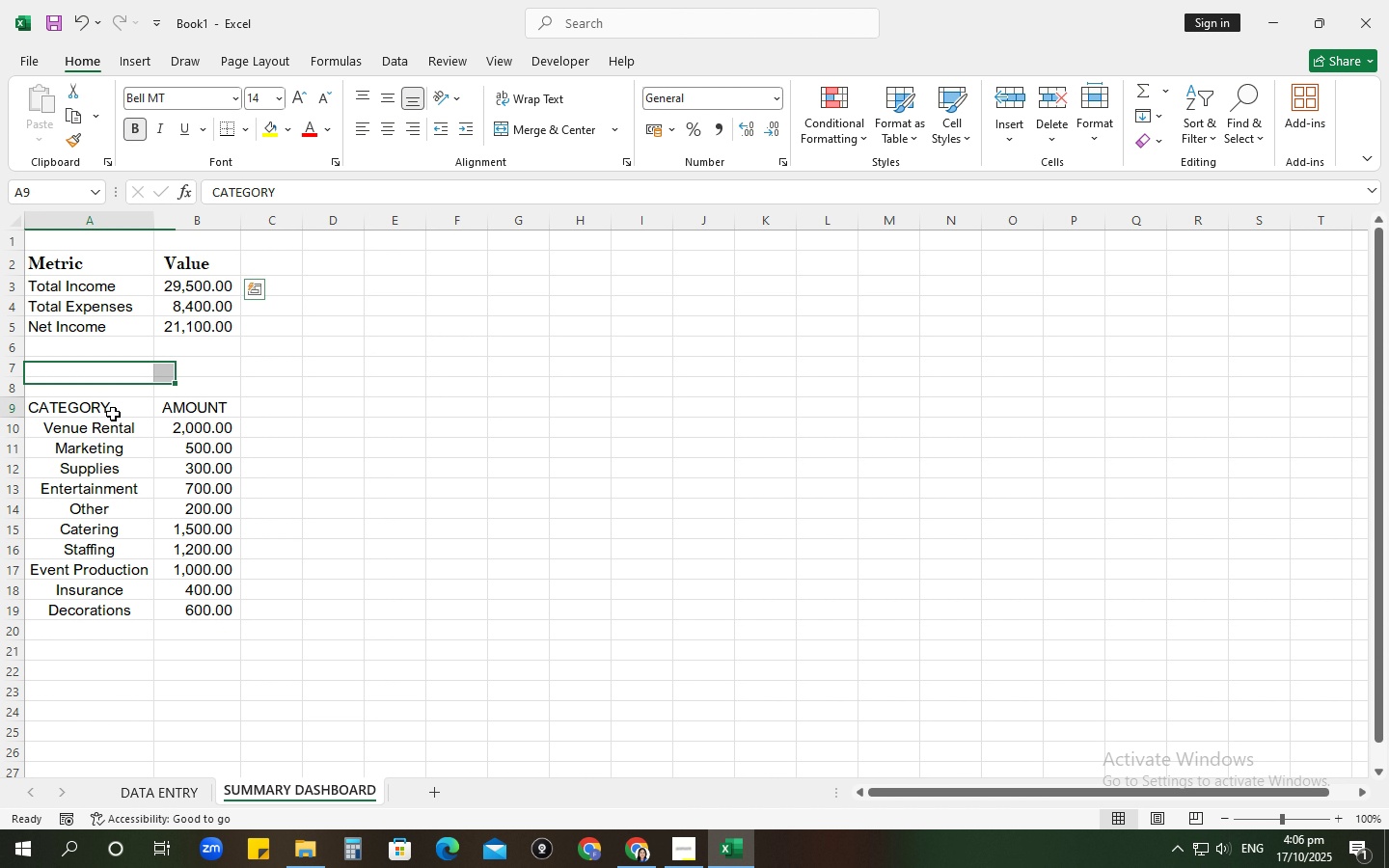 
left_click([113, 414])
 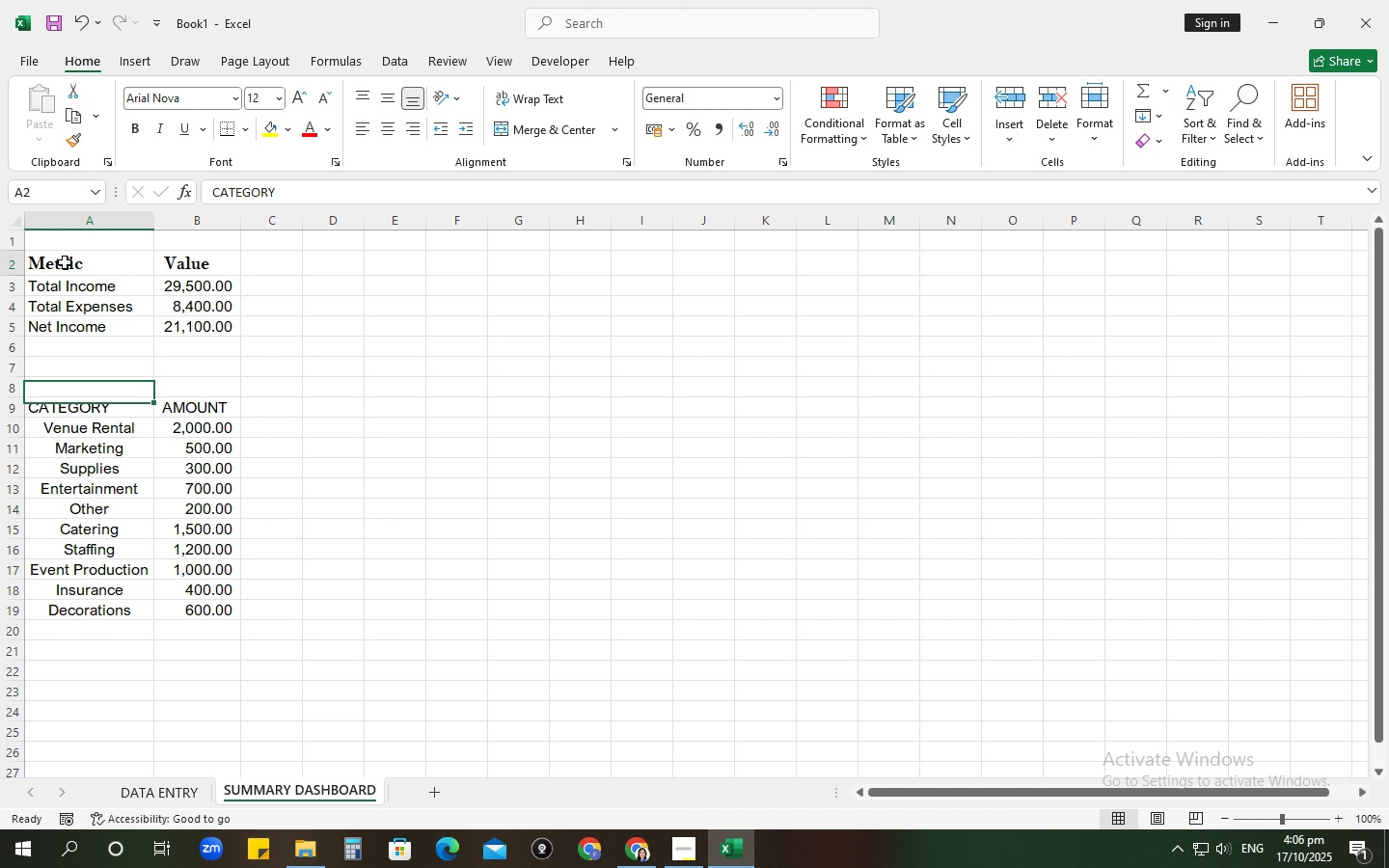 
left_click([65, 262])
 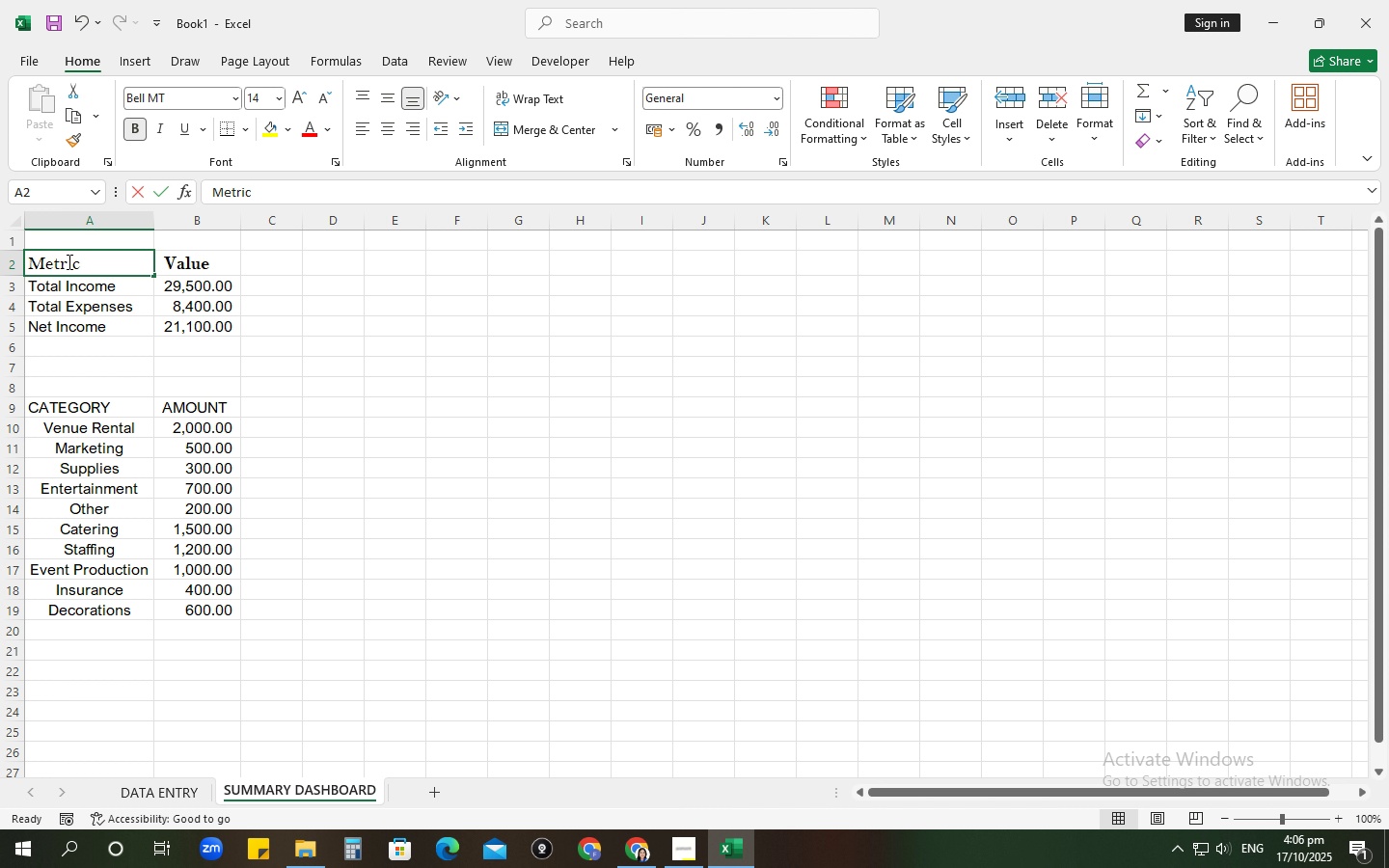 
type(METRIC)
key(Tab)
type(VALUE)
 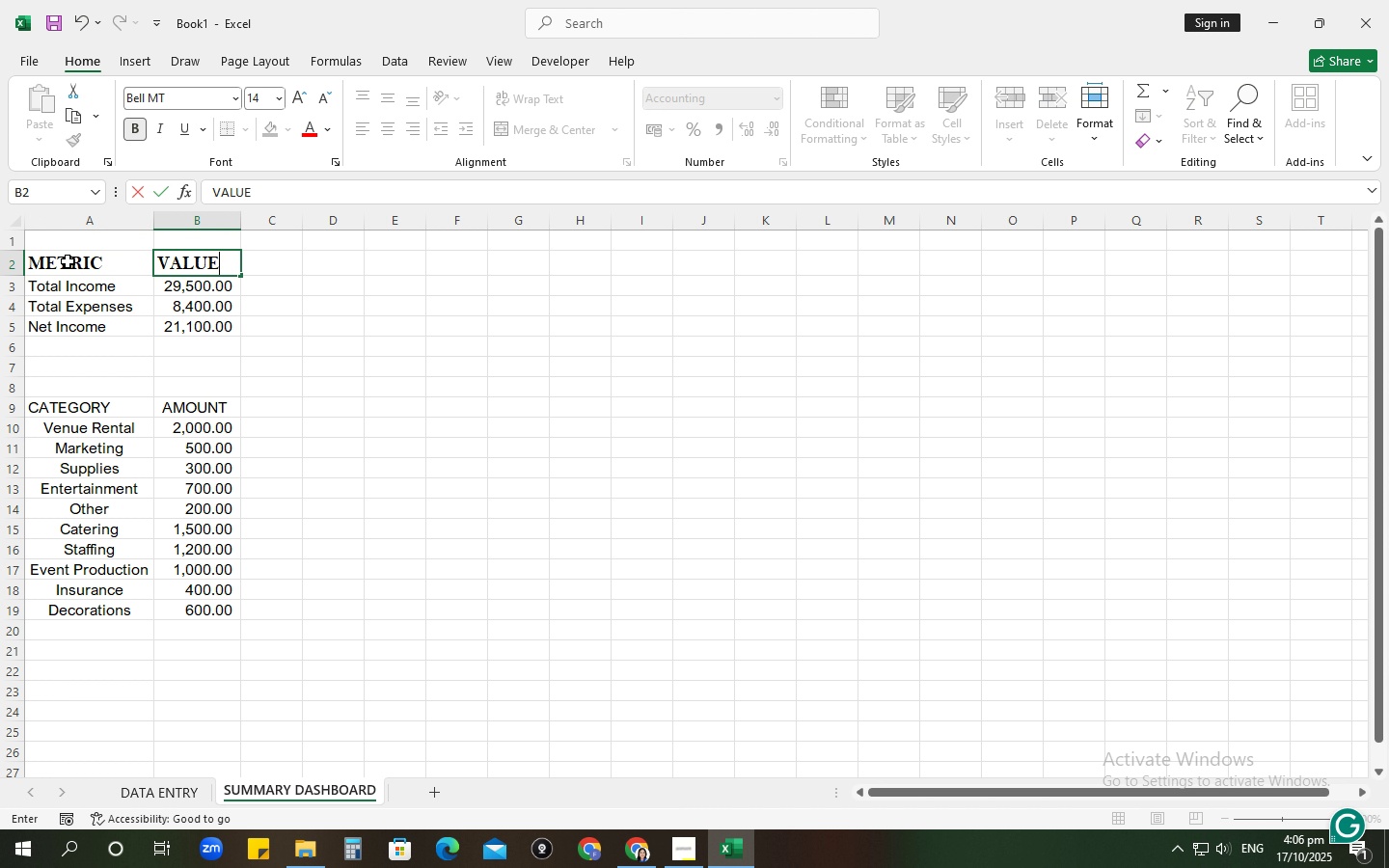 
key(Enter)
 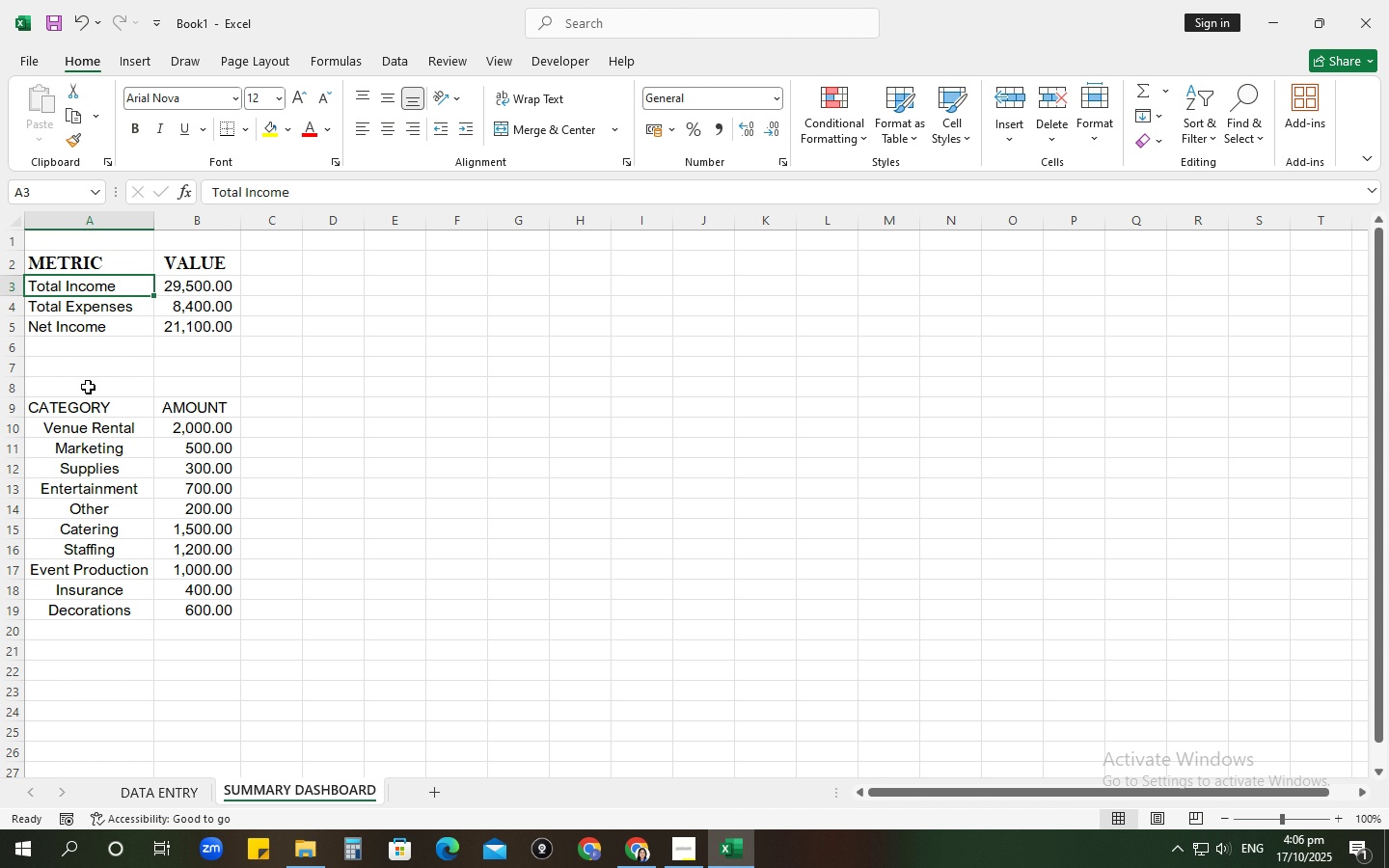 
left_click_drag(start_coordinate=[93, 408], to_coordinate=[191, 403])
 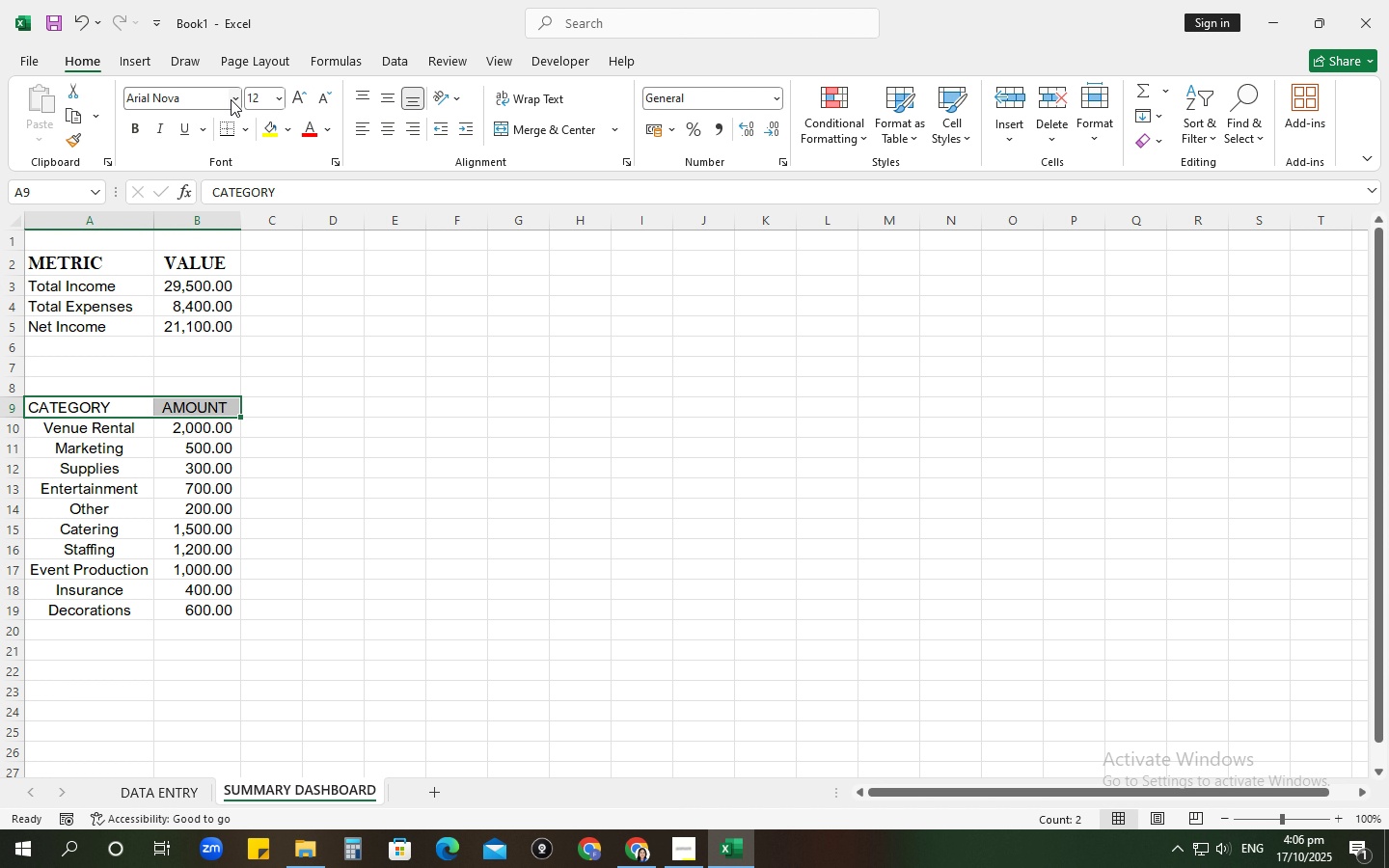 
left_click([231, 99])
 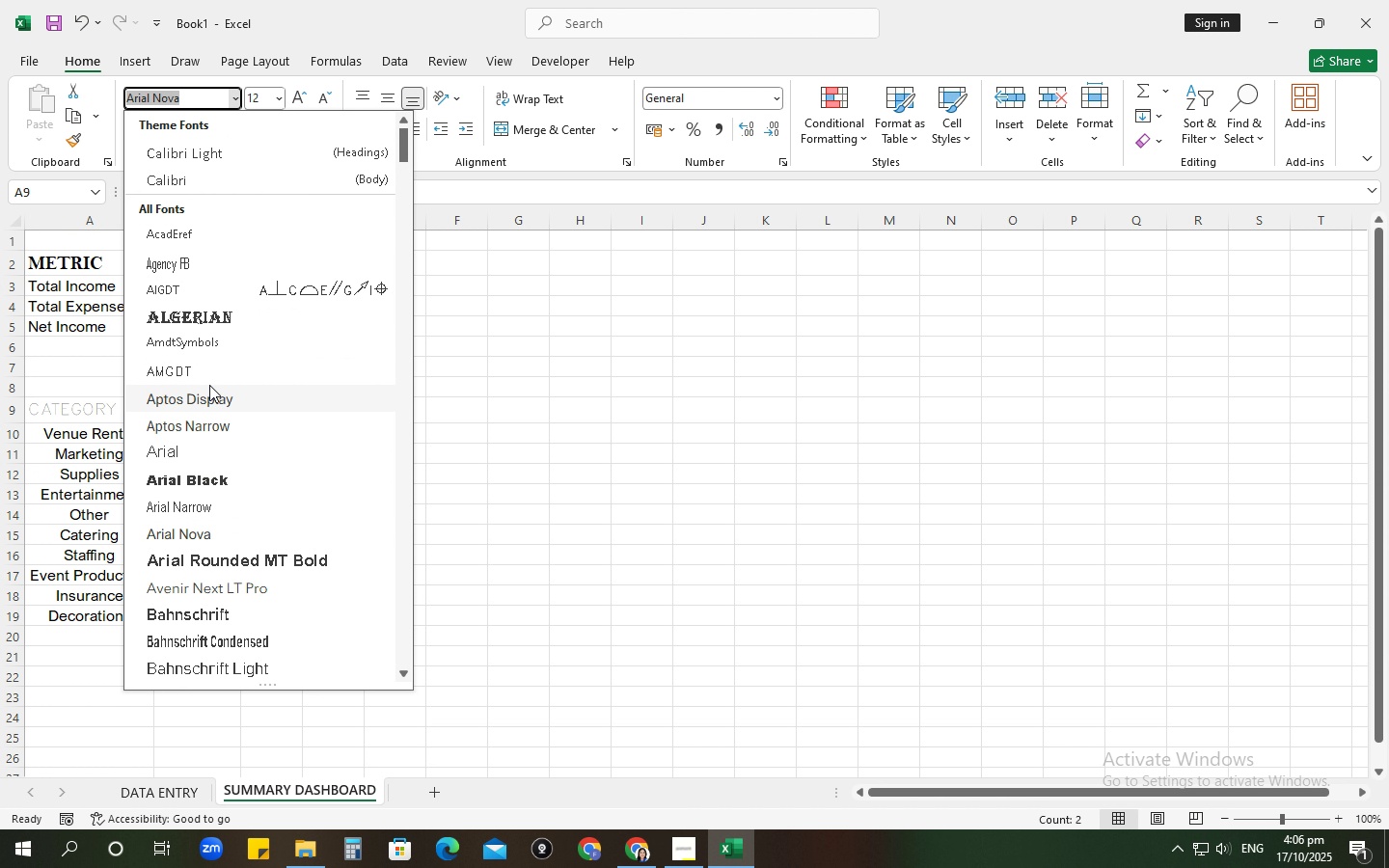 
scroll: coordinate [209, 390], scroll_direction: down, amount: 6.0
 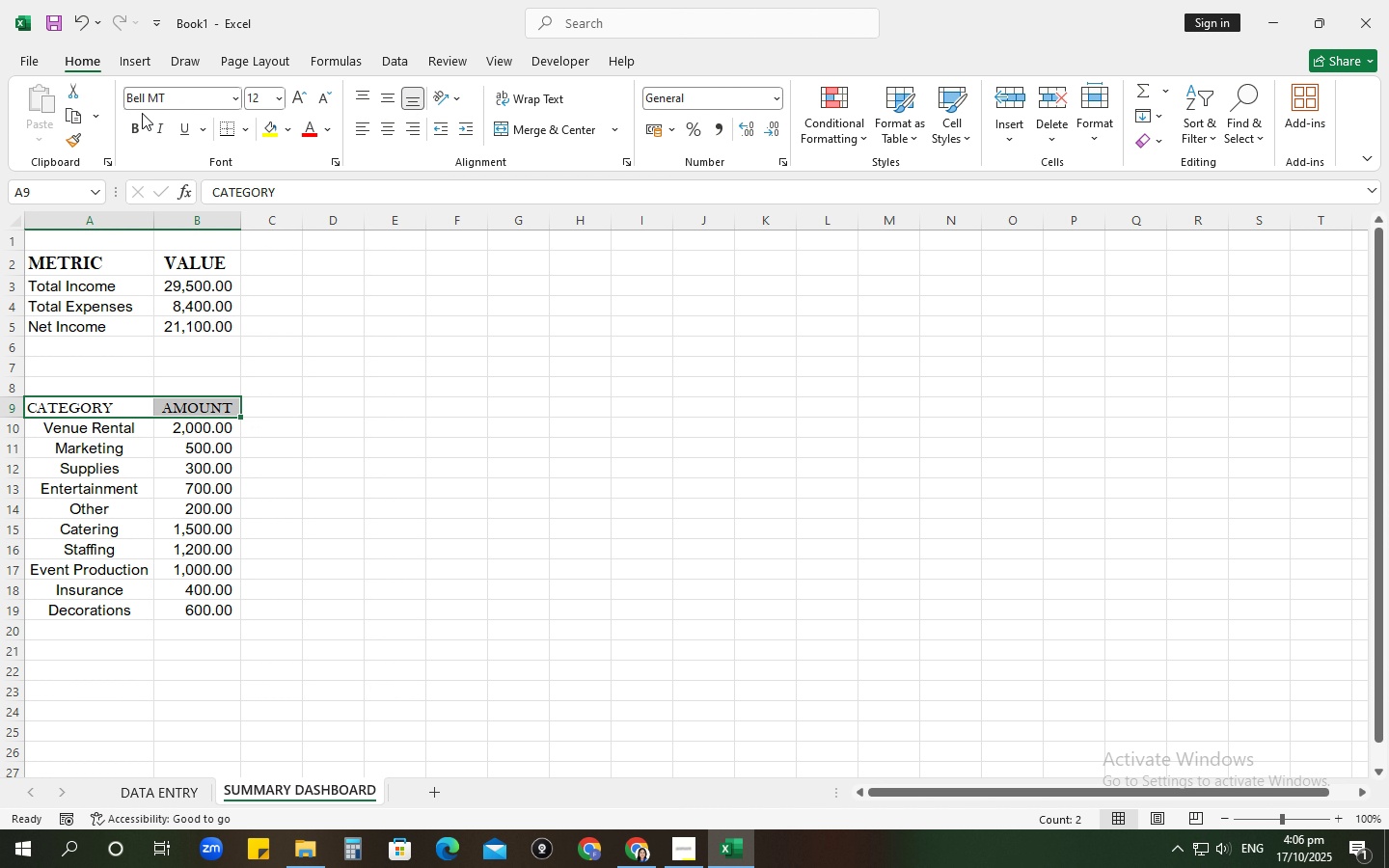 
left_click([136, 129])
 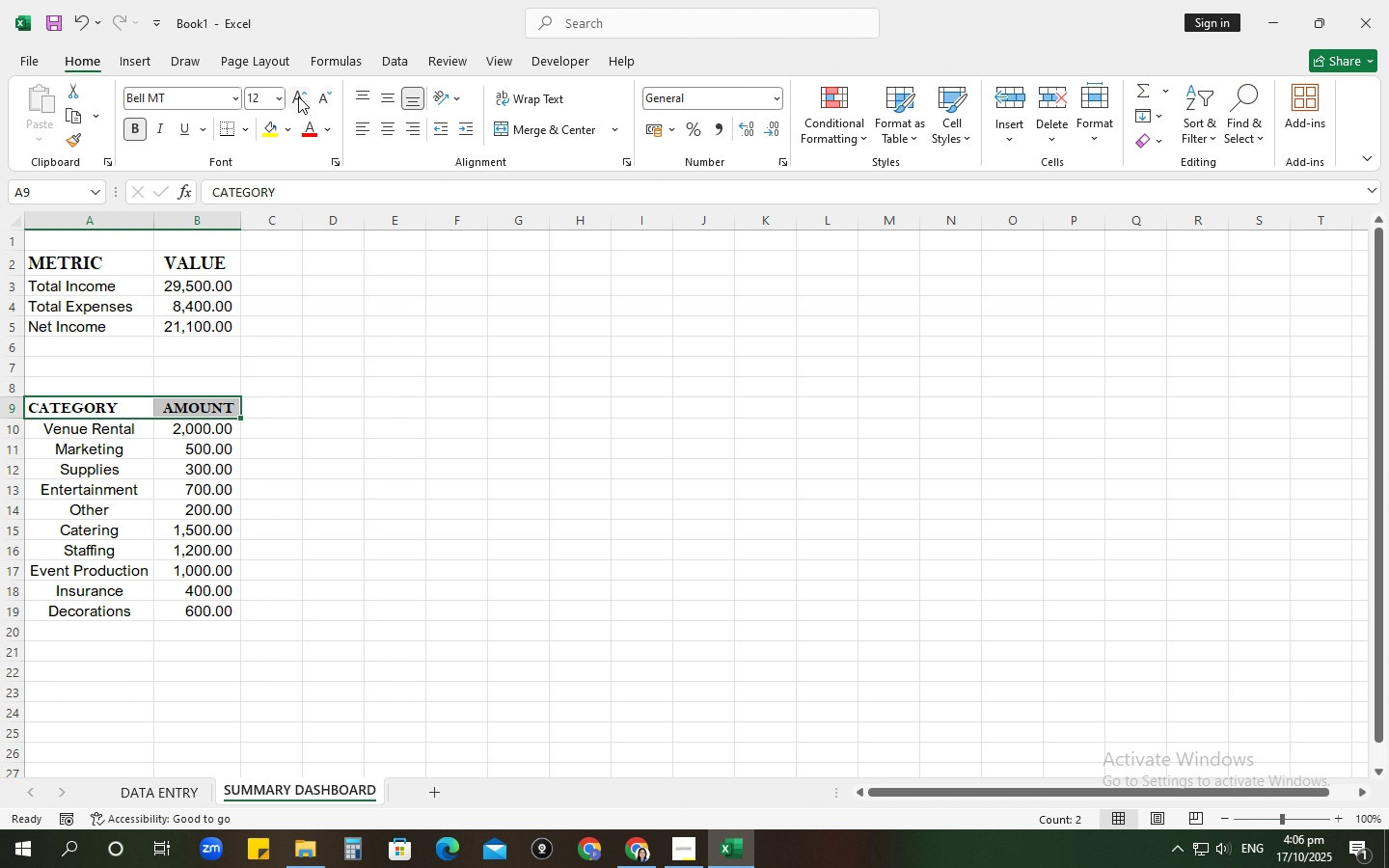 
left_click_drag(start_coordinate=[298, 96], to_coordinate=[304, 117])
 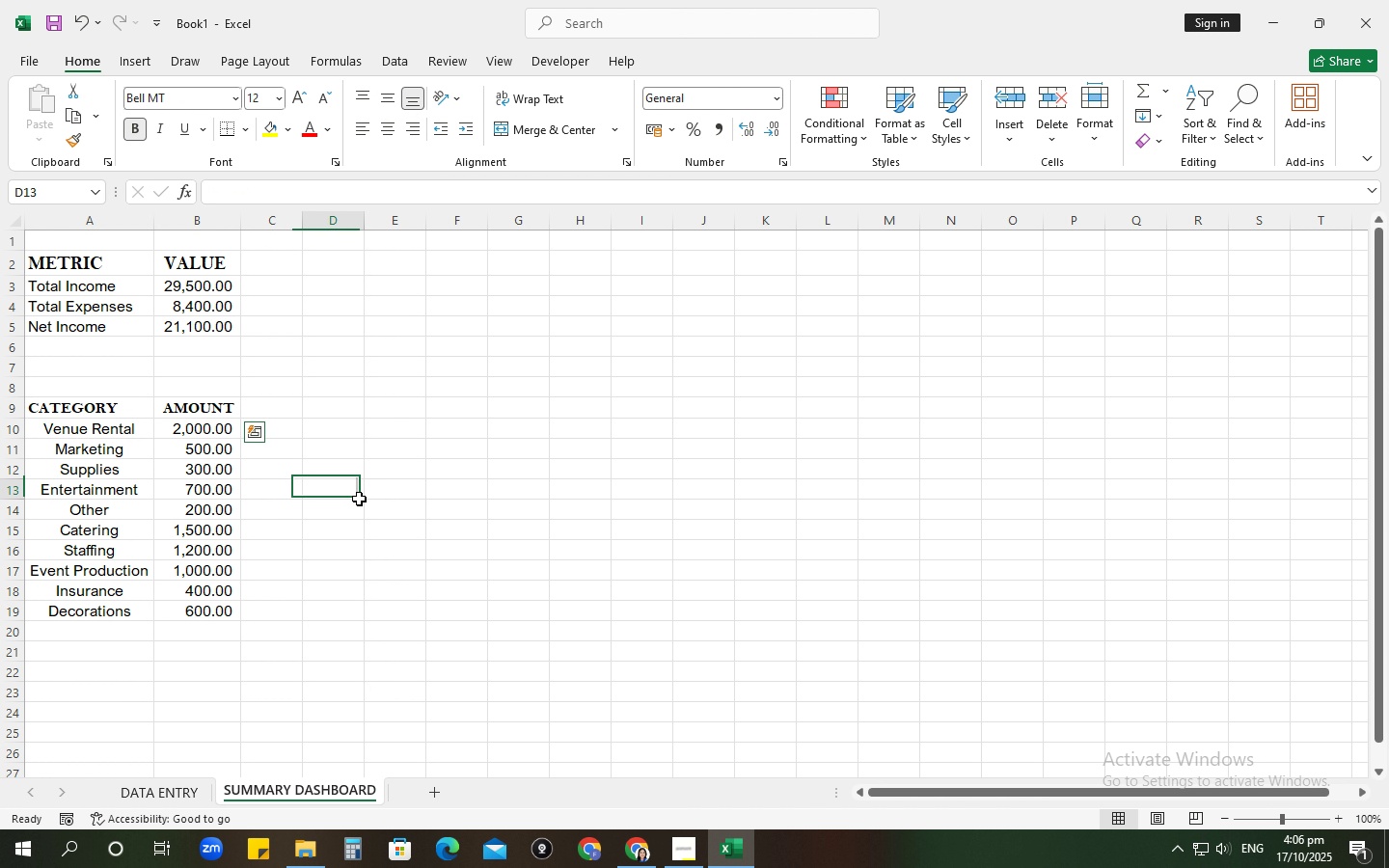 
double_click([359, 499])
 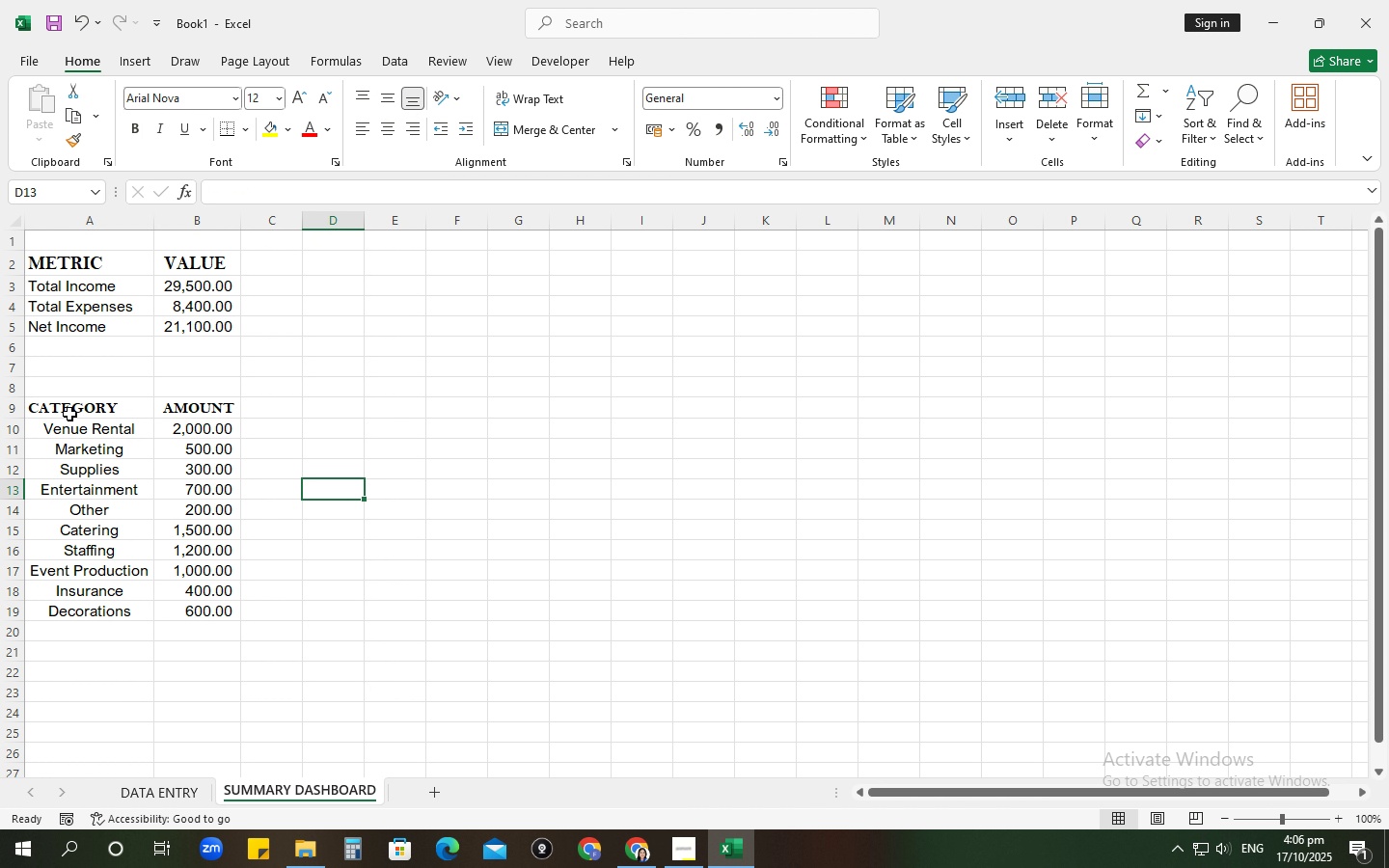 
left_click_drag(start_coordinate=[65, 414], to_coordinate=[180, 411])
 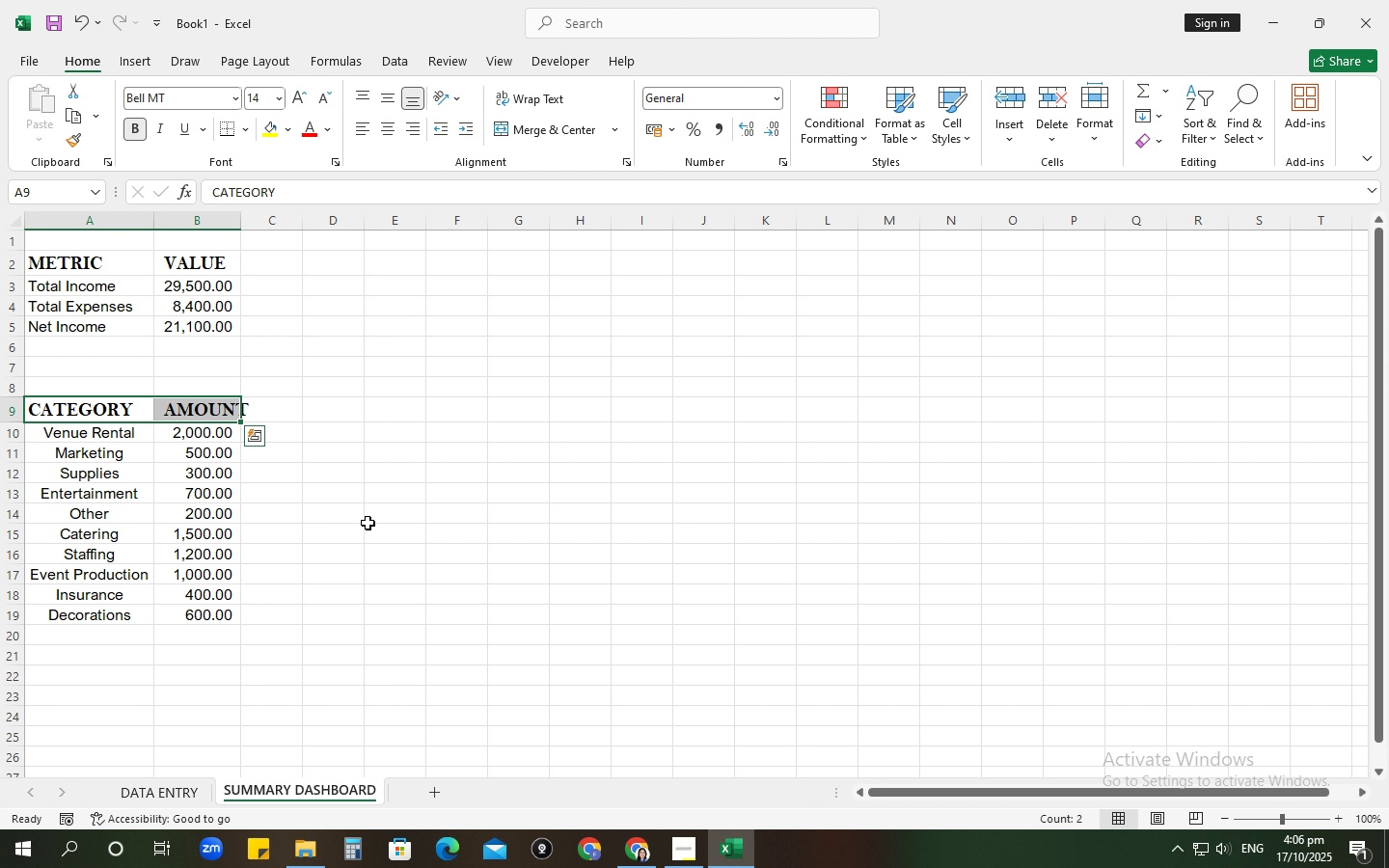 
left_click([379, 505])
 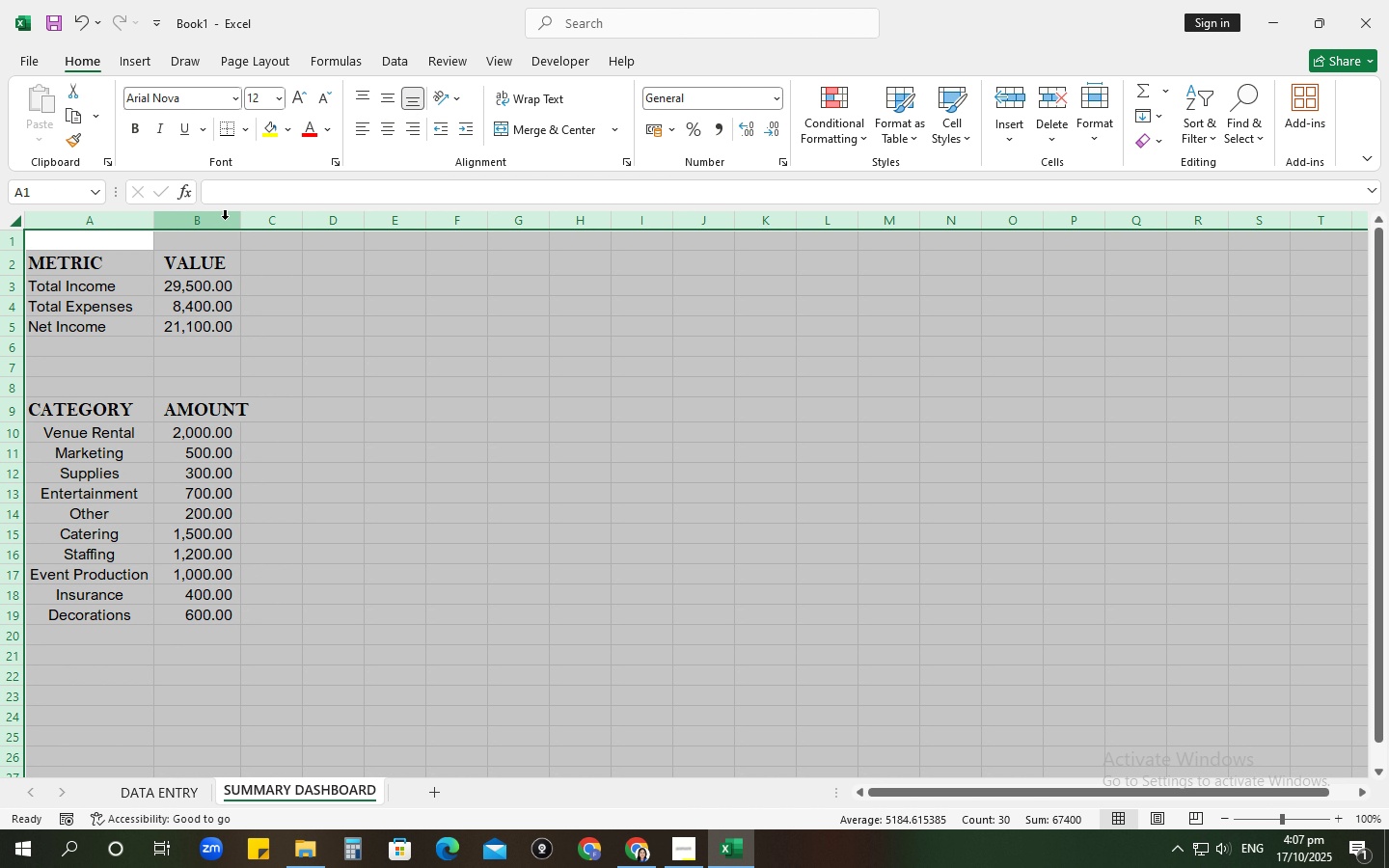 
double_click([247, 228])
 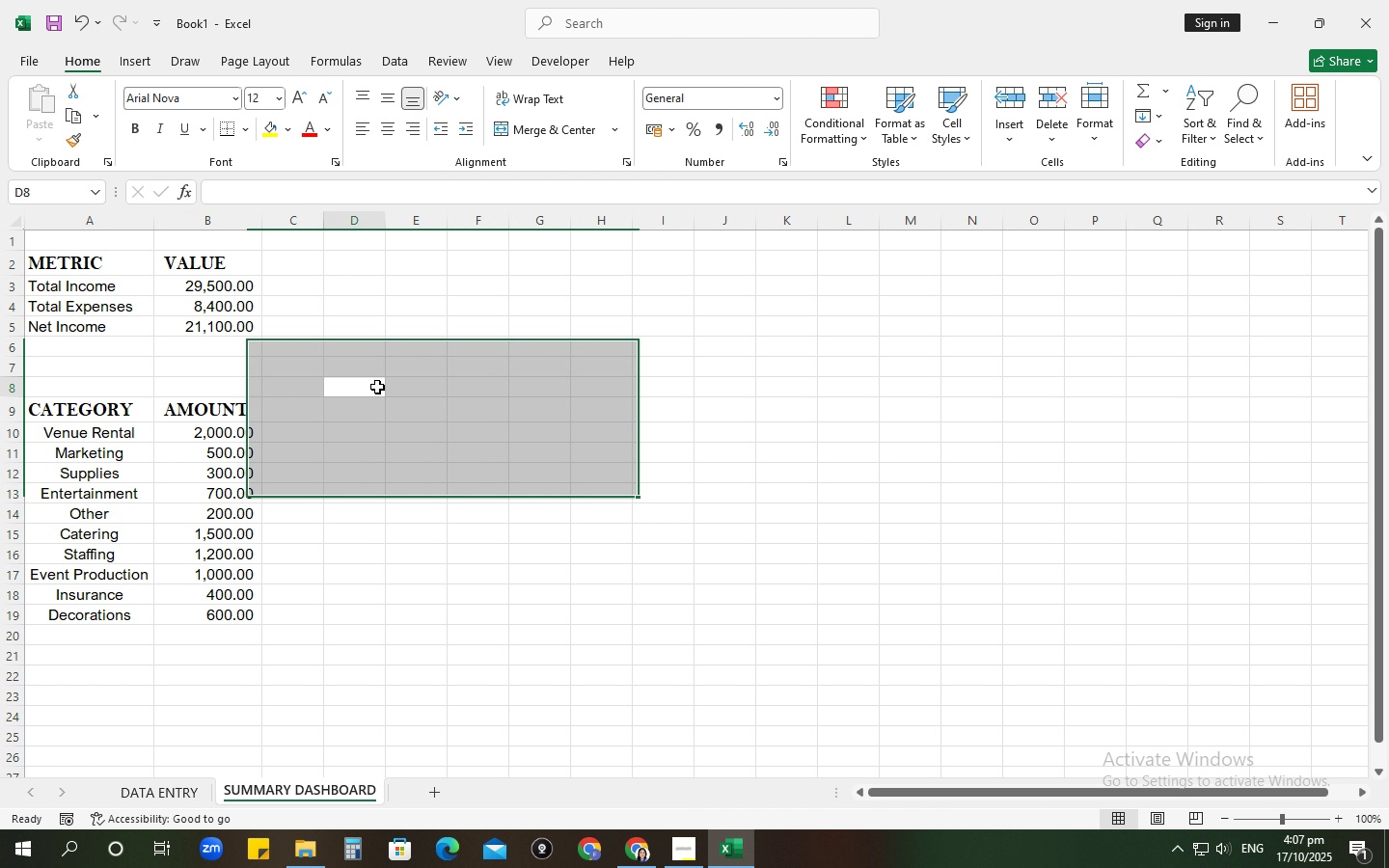 
left_click([377, 387])
 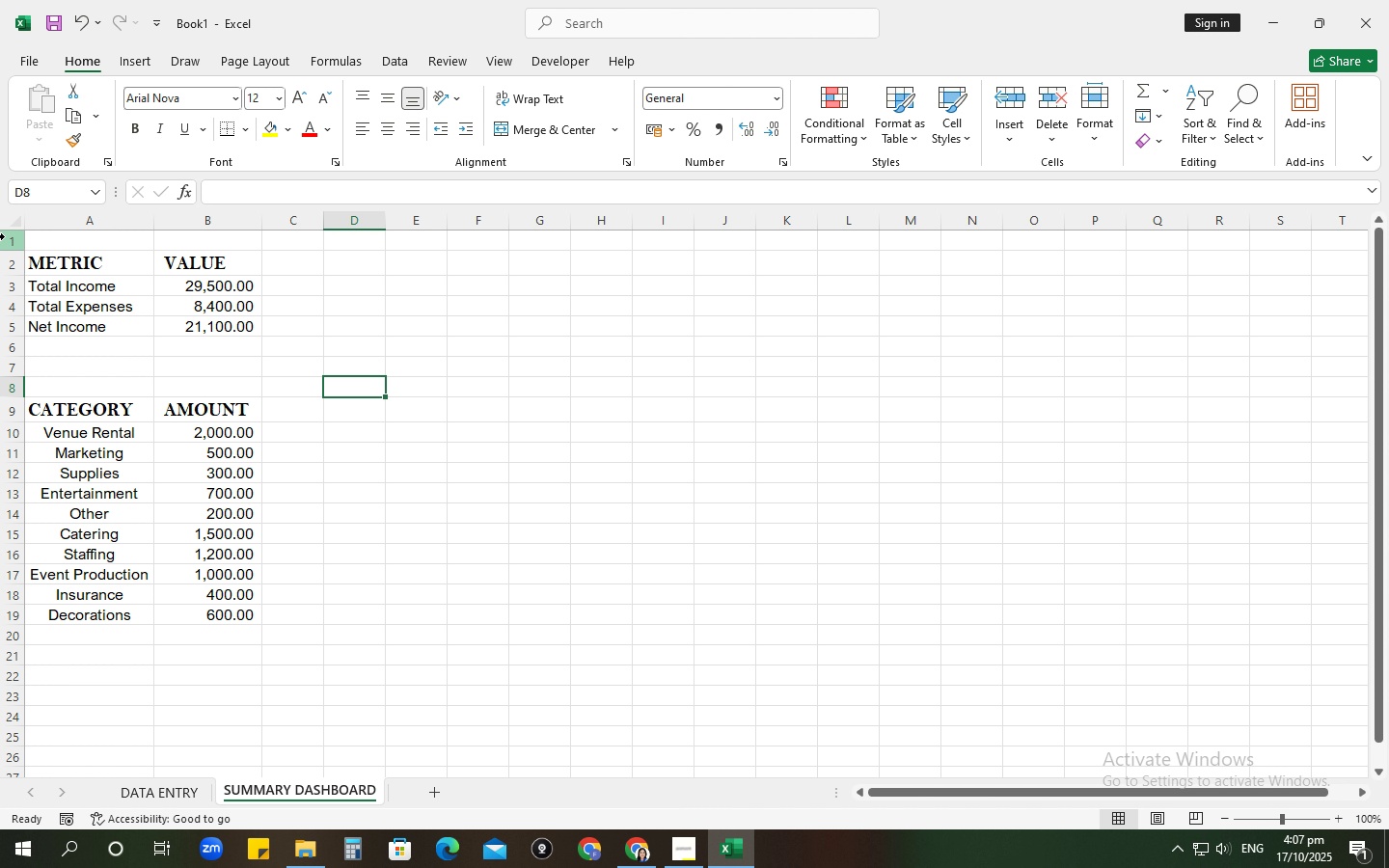 
left_click([2, 259])
 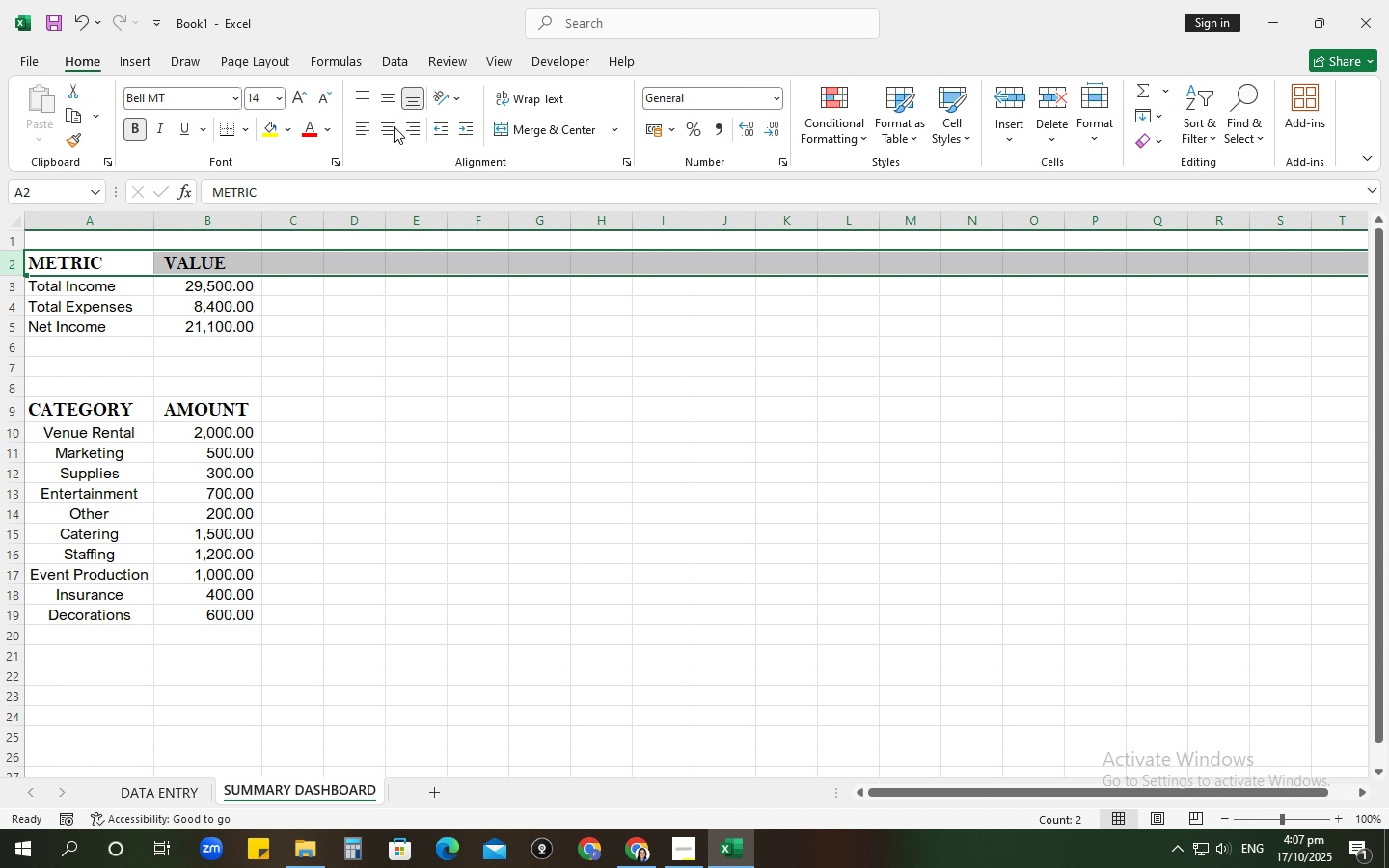 
left_click([391, 126])
 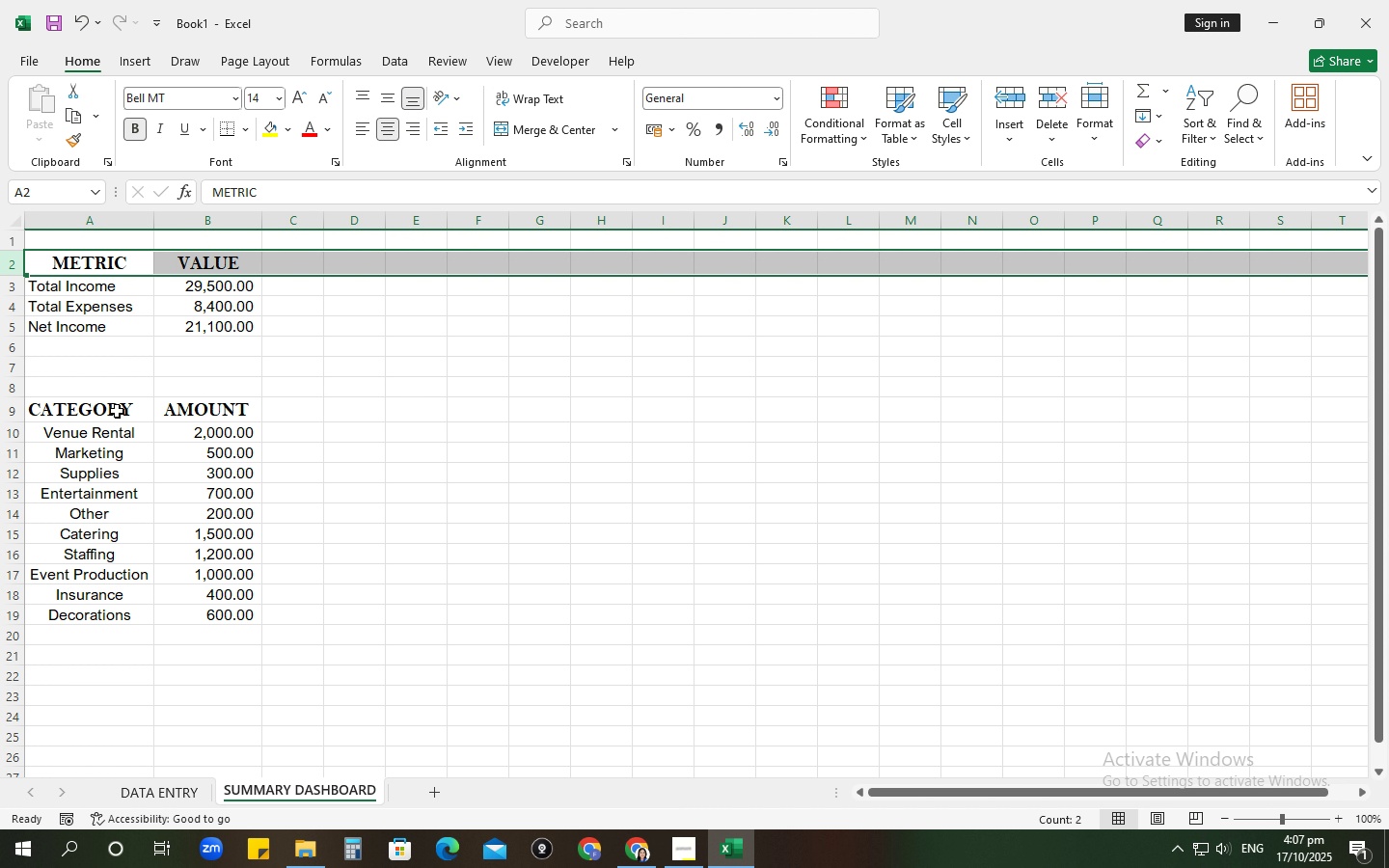 
left_click_drag(start_coordinate=[113, 409], to_coordinate=[157, 418])
 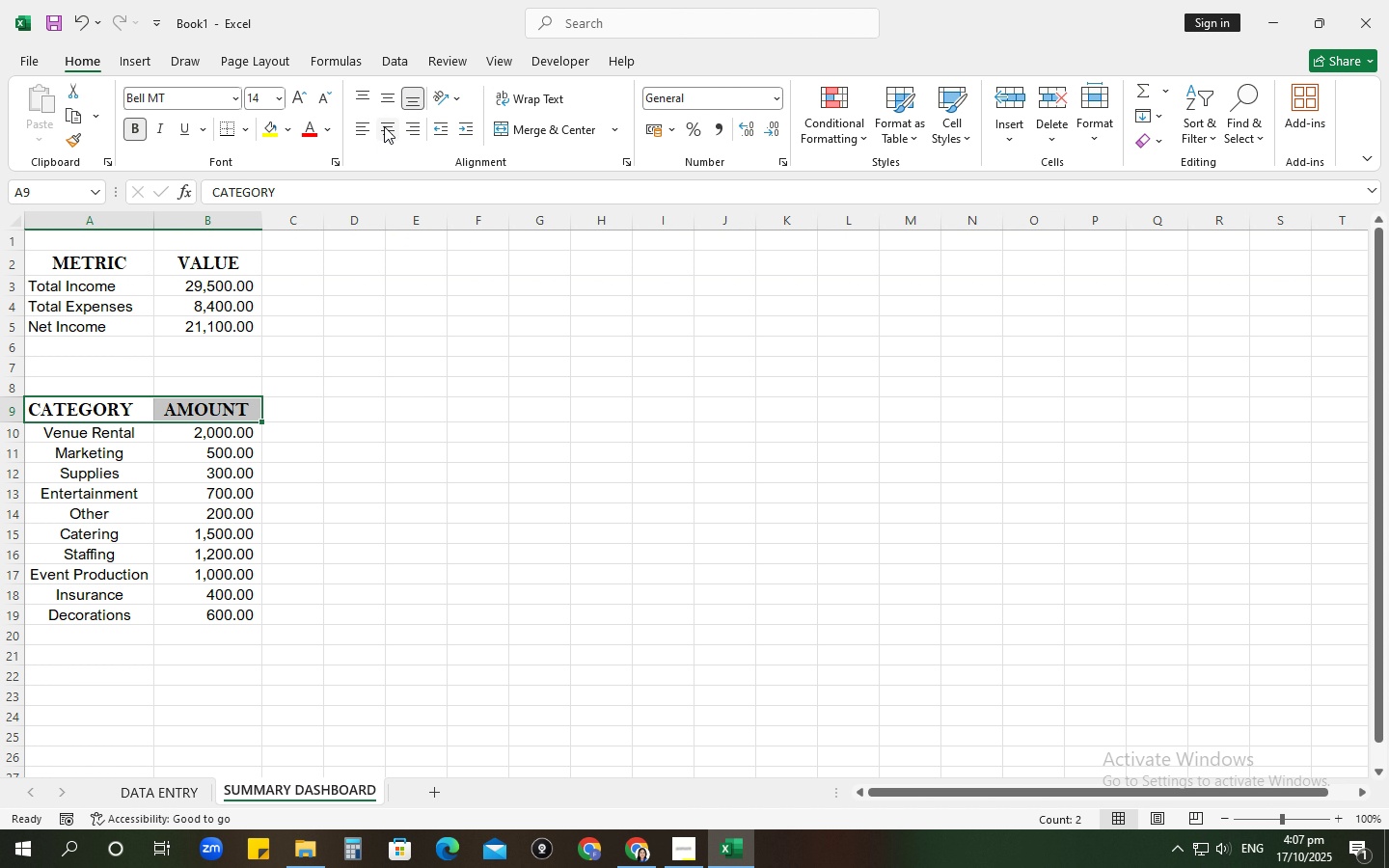 
left_click([384, 126])
 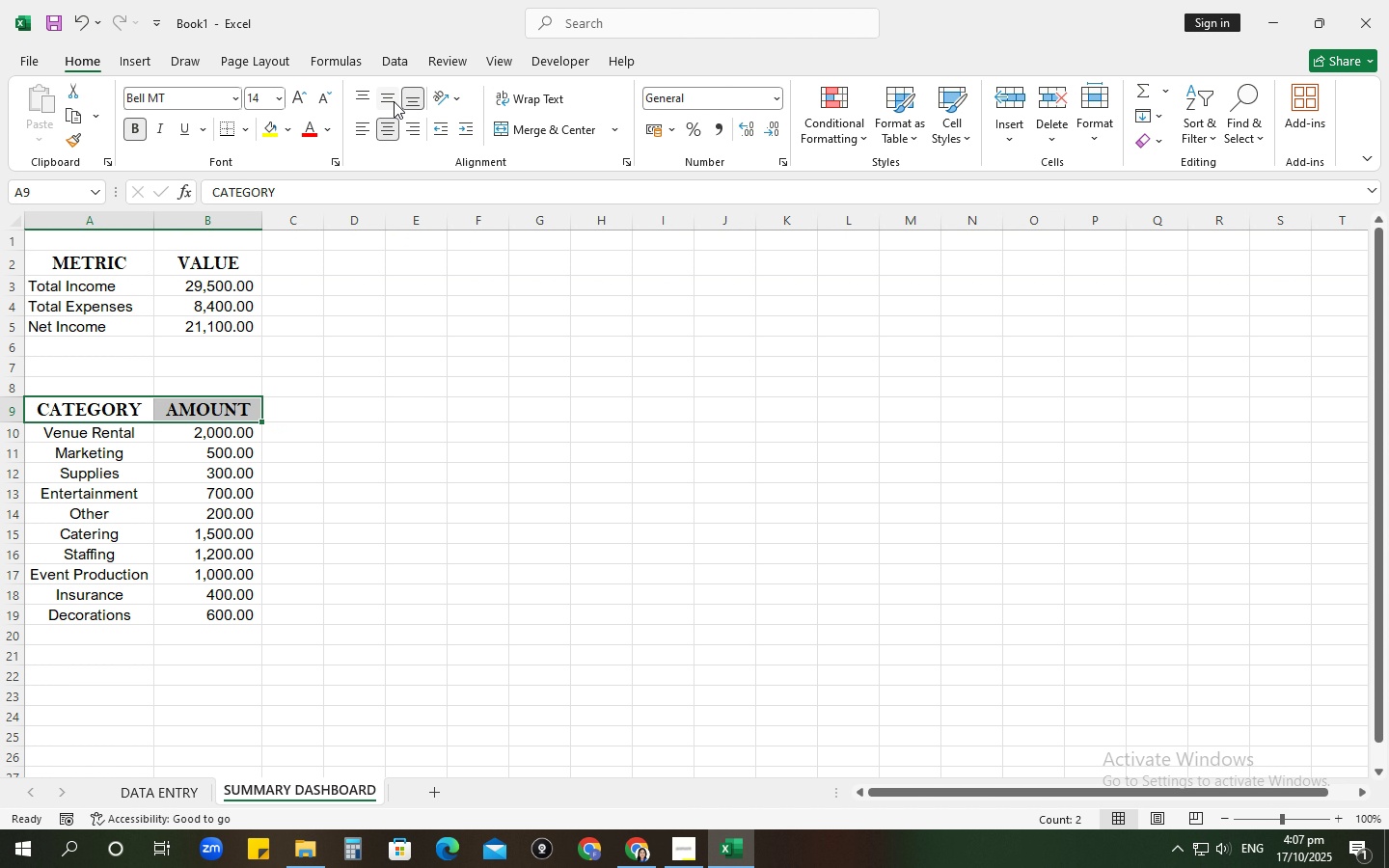 
left_click([394, 97])
 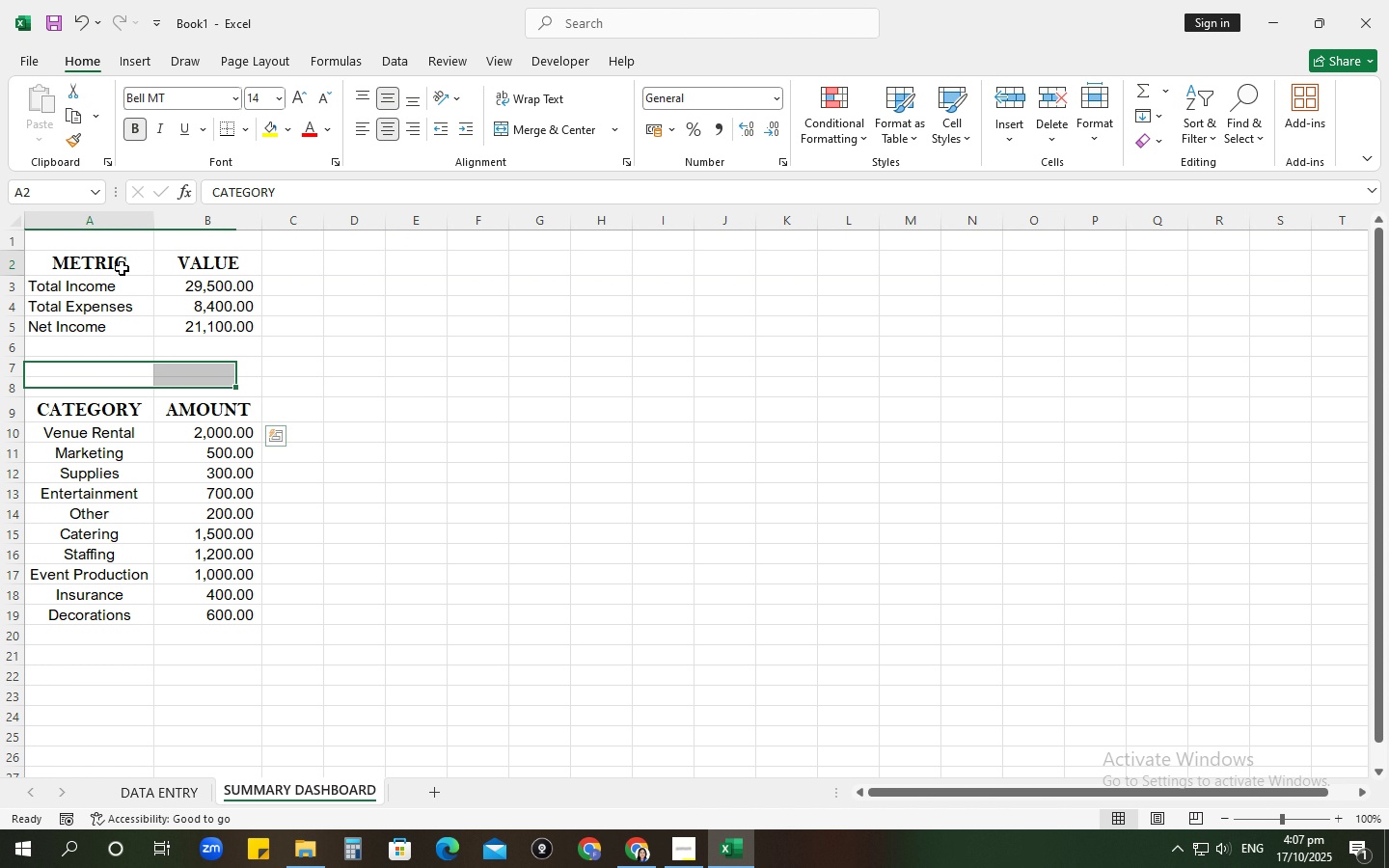 
left_click_drag(start_coordinate=[122, 268], to_coordinate=[191, 269])
 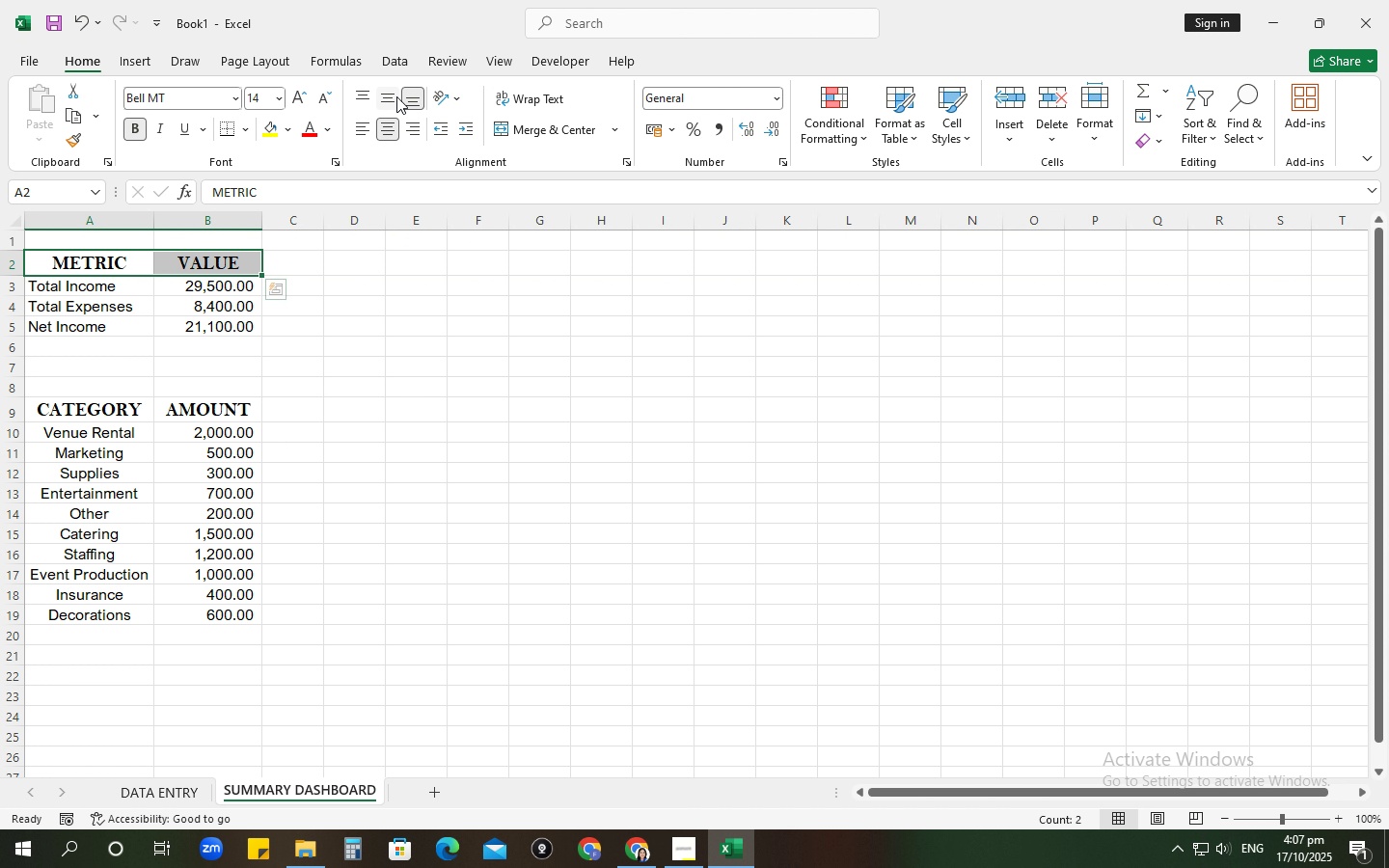 
left_click([397, 96])
 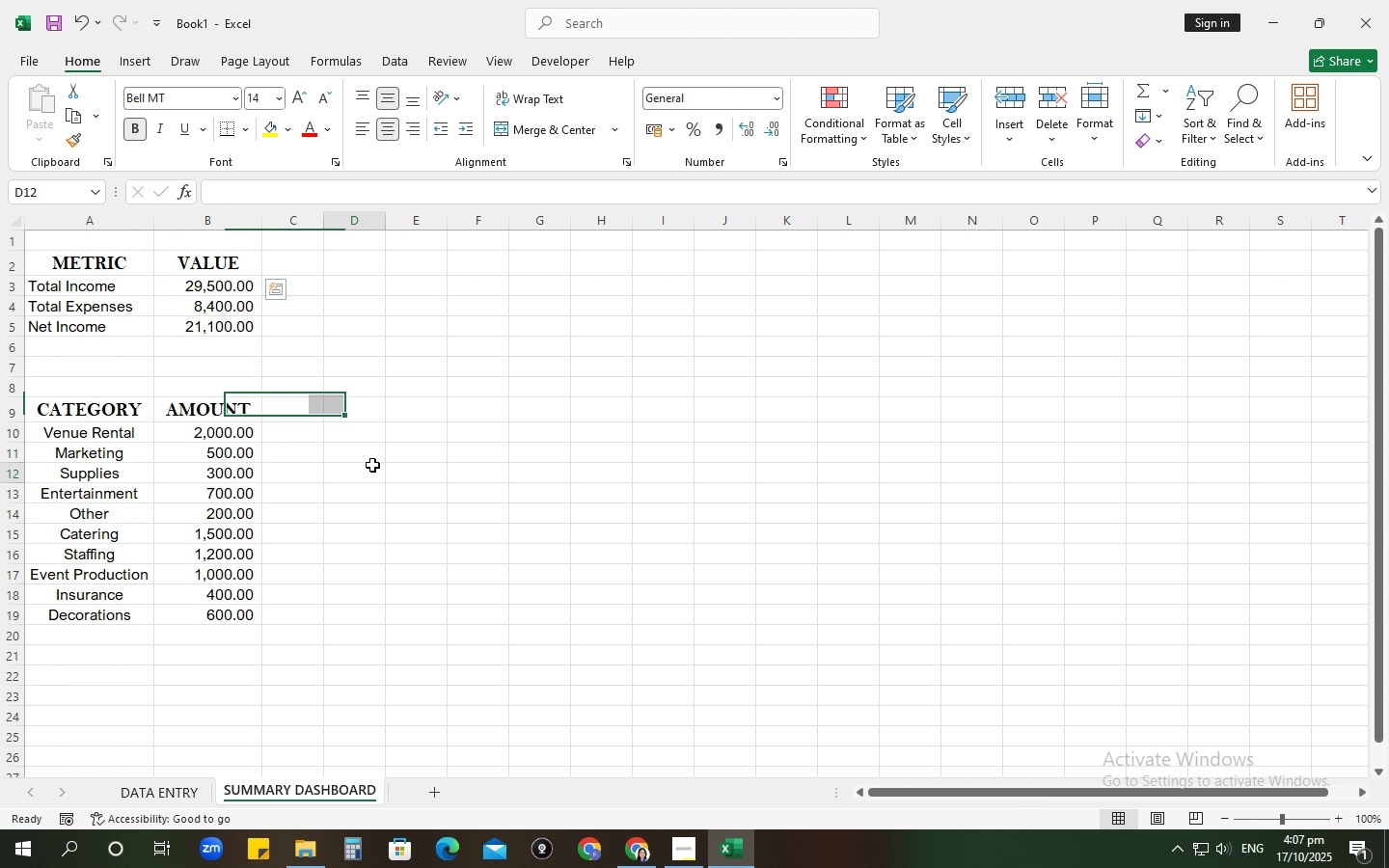 
left_click([372, 465])